 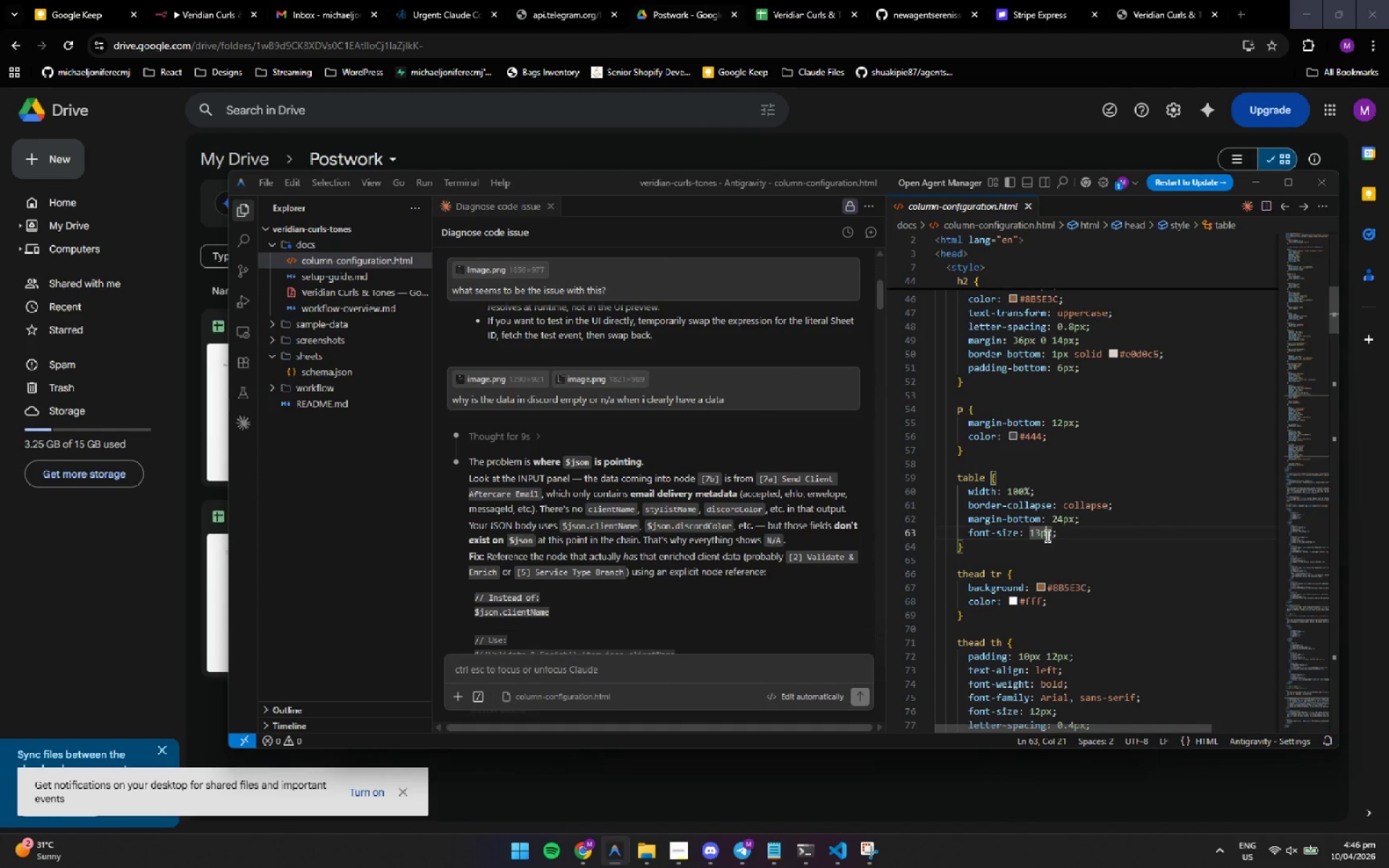 
left_click([1075, 458])
 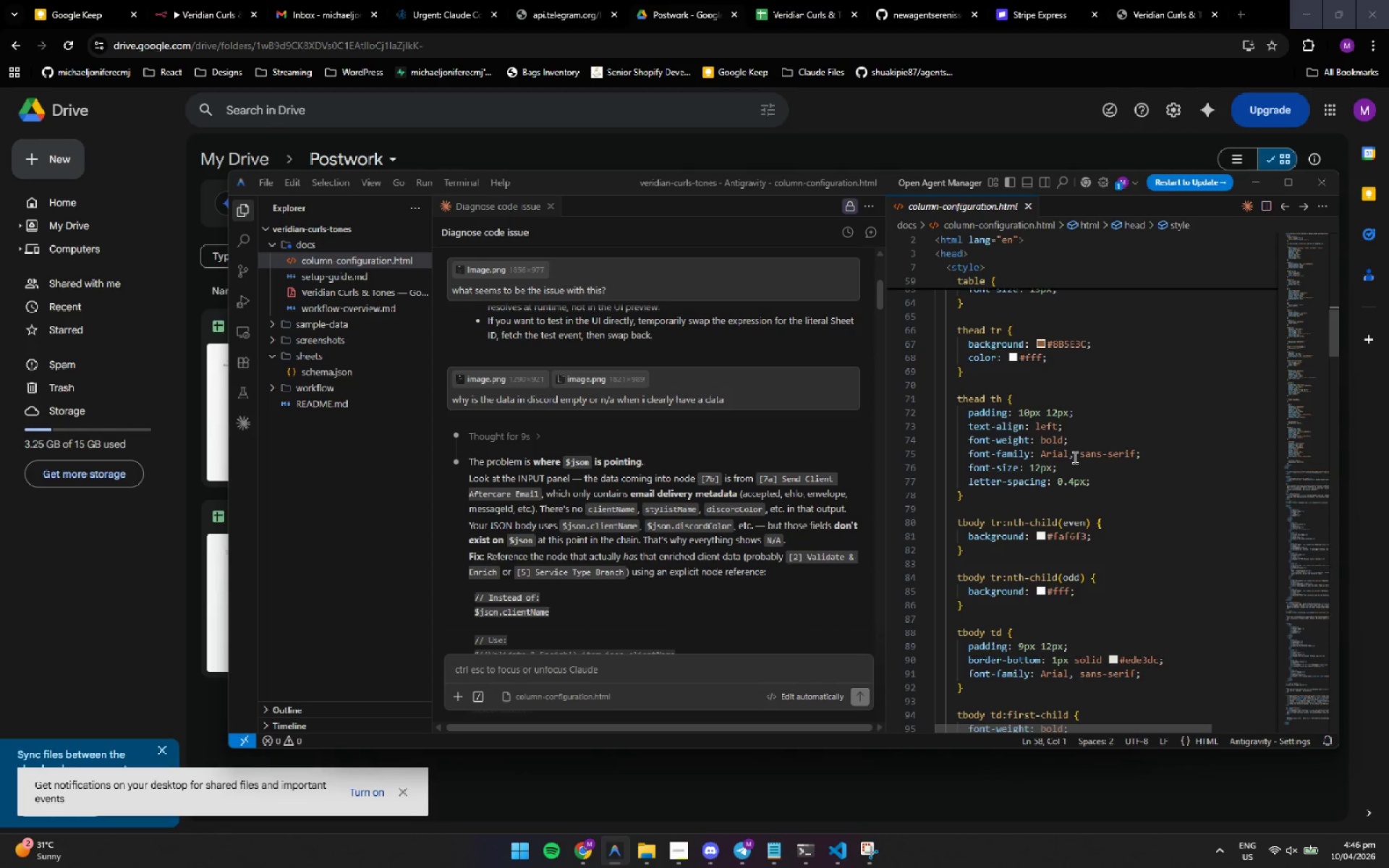 
left_click([1075, 458])
 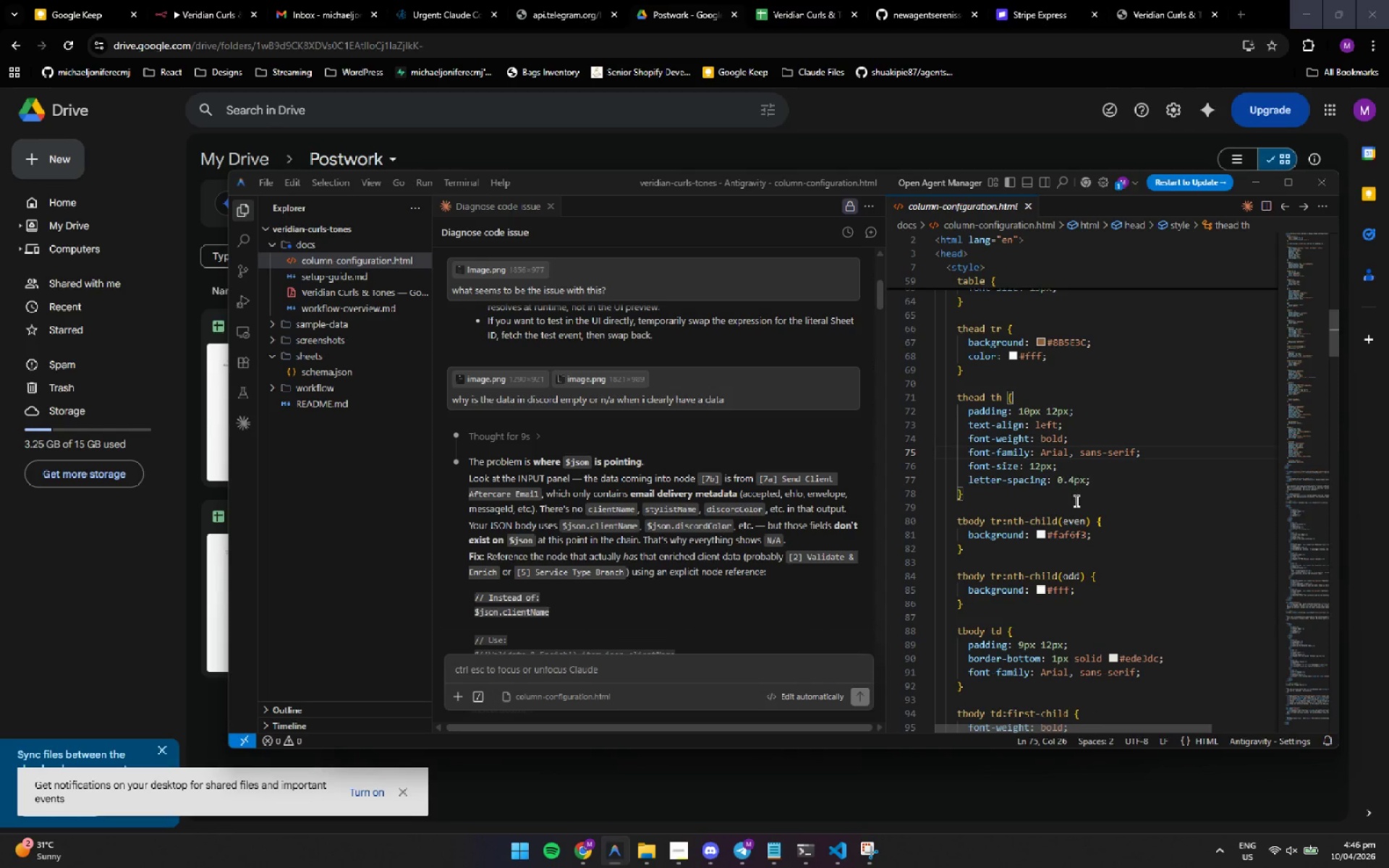 
left_click([1078, 500])
 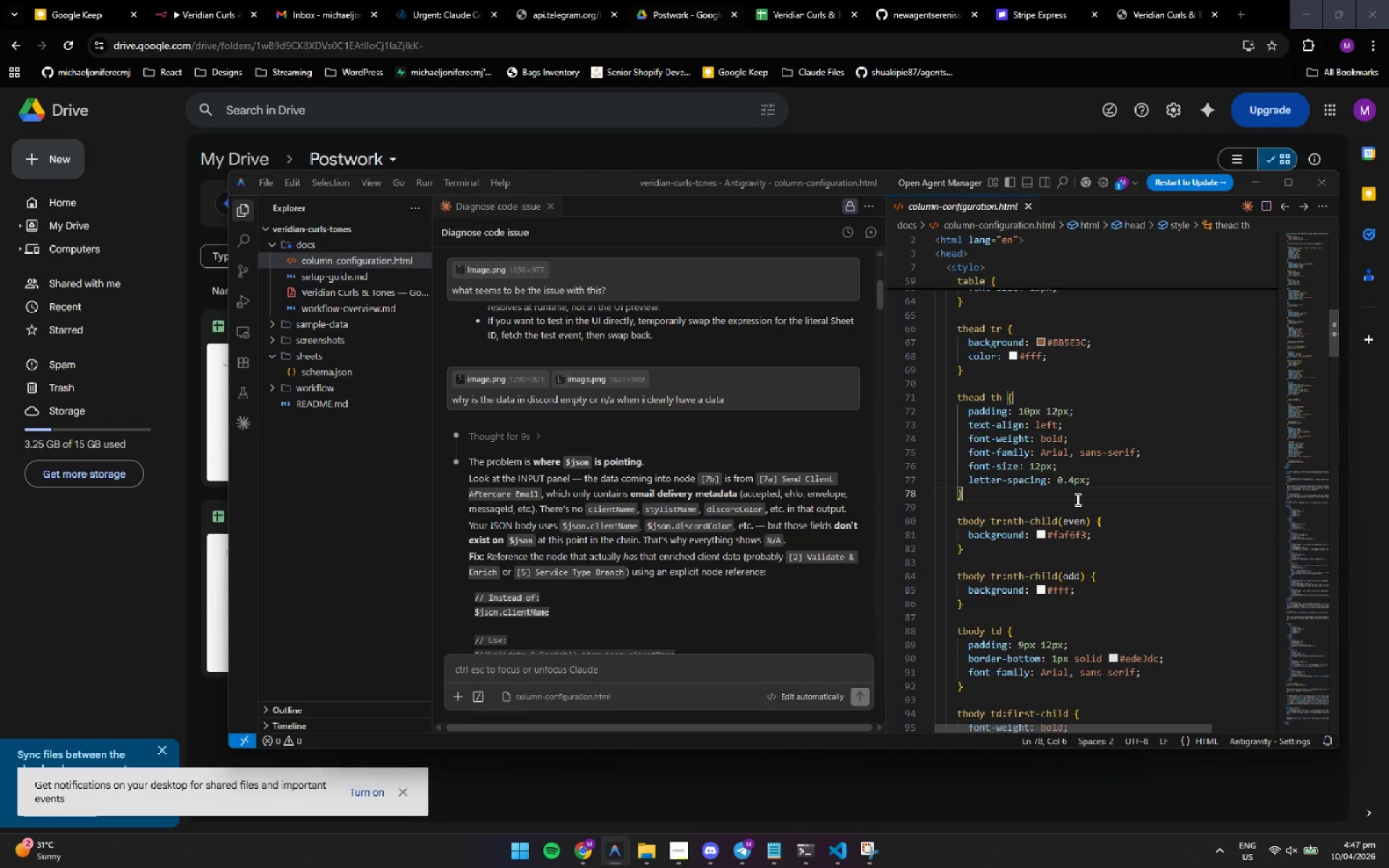 
wait(20.38)
 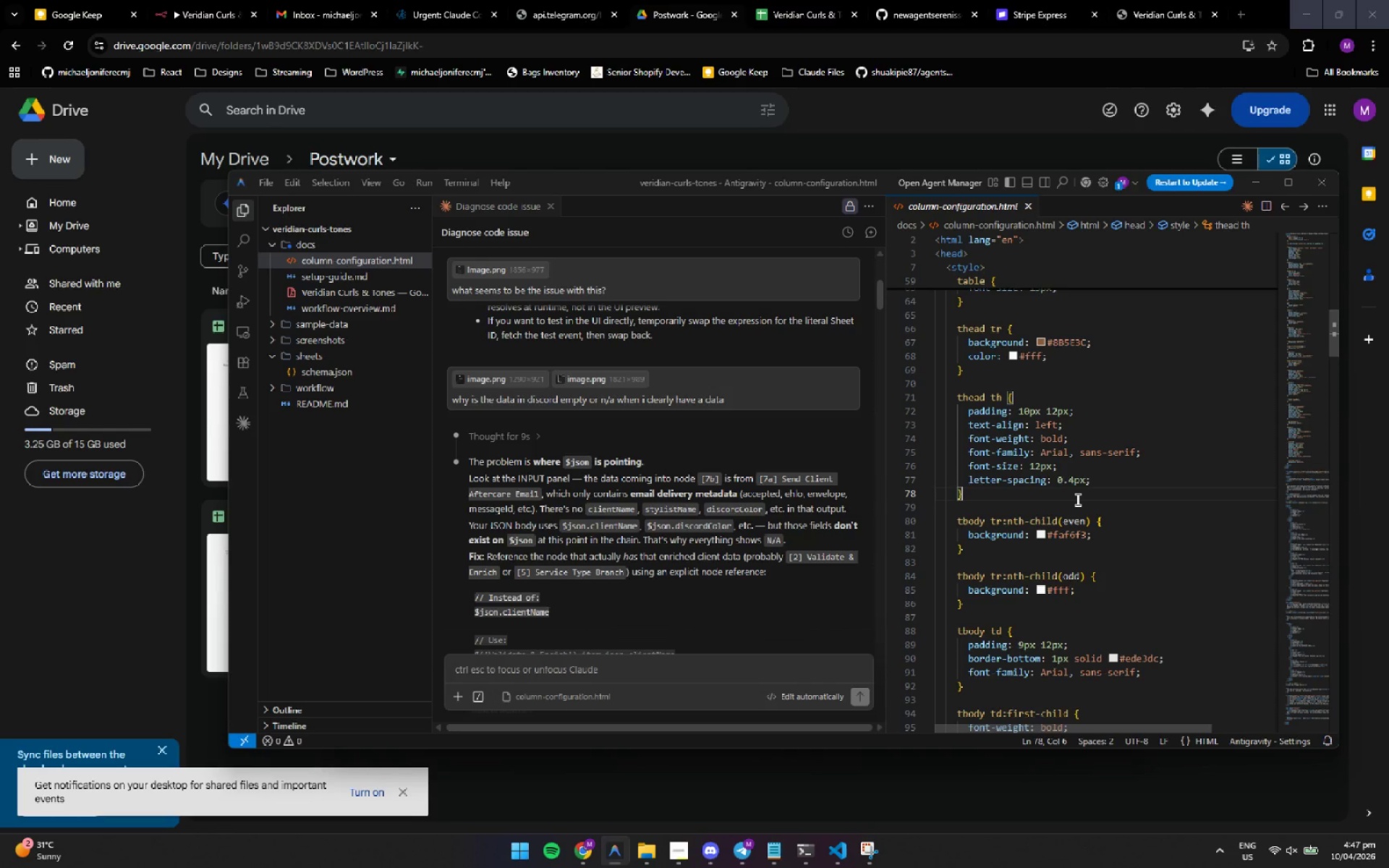 
right_click([1078, 500])
 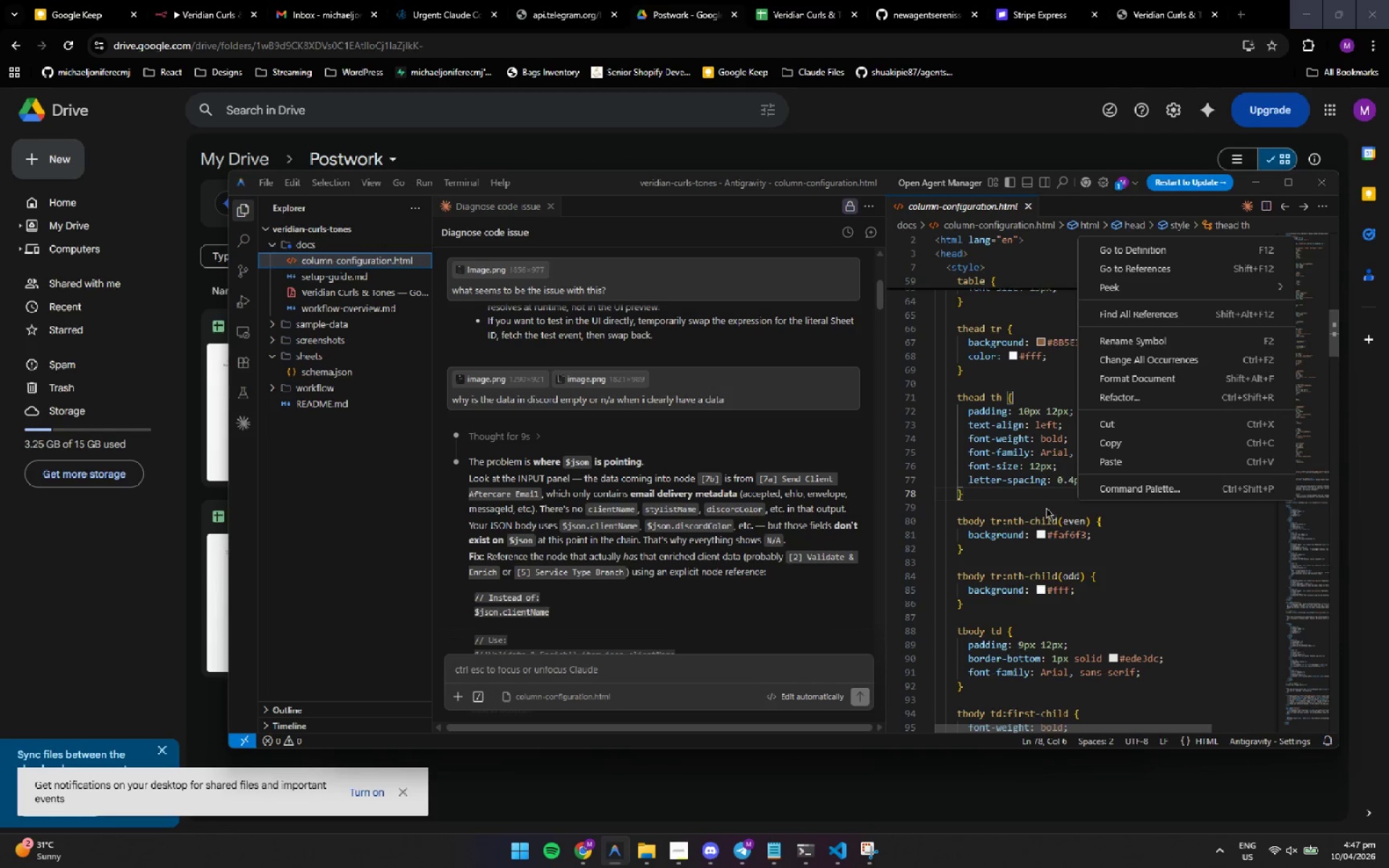 
right_click([1043, 510])
 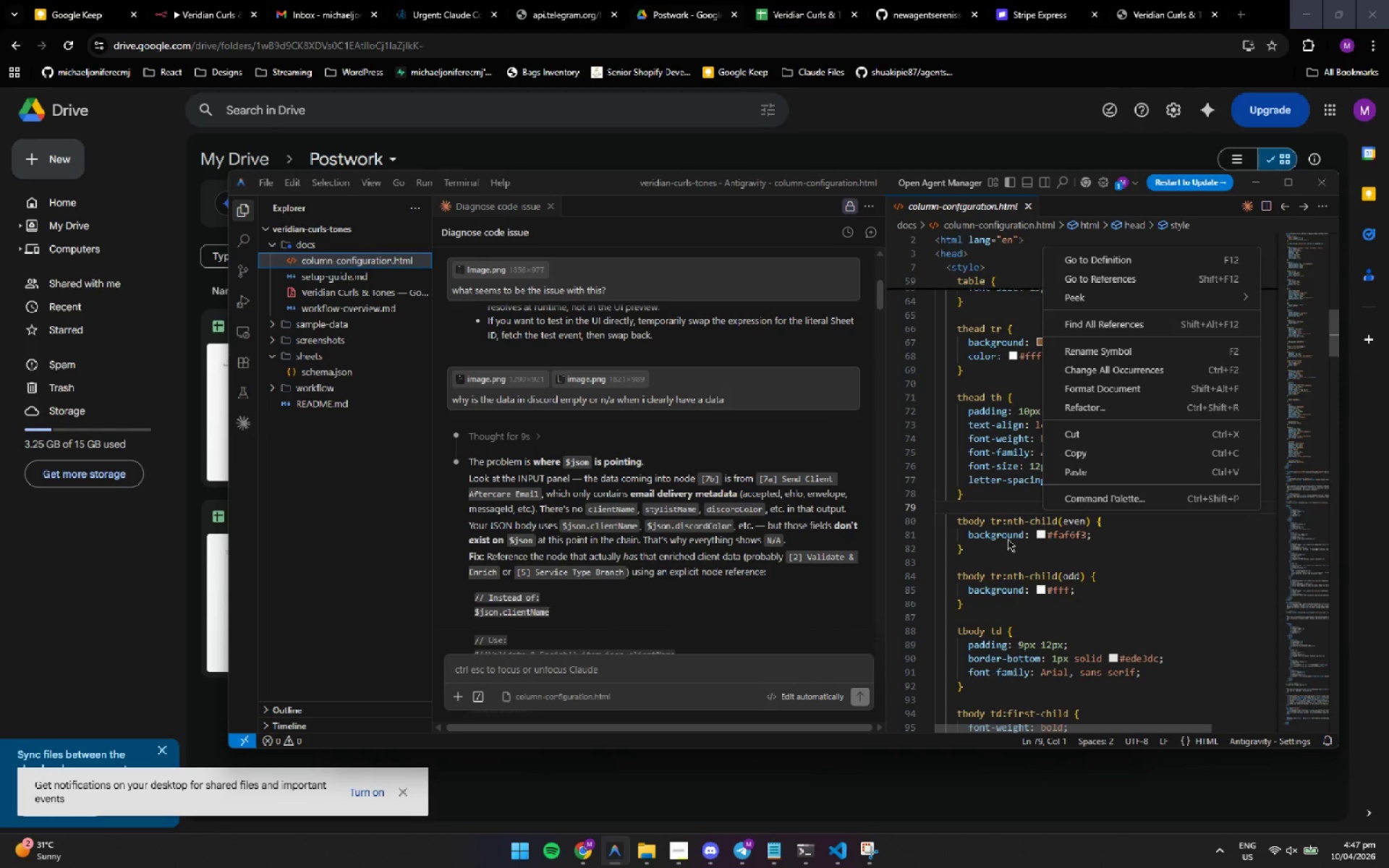 
left_click([987, 564])
 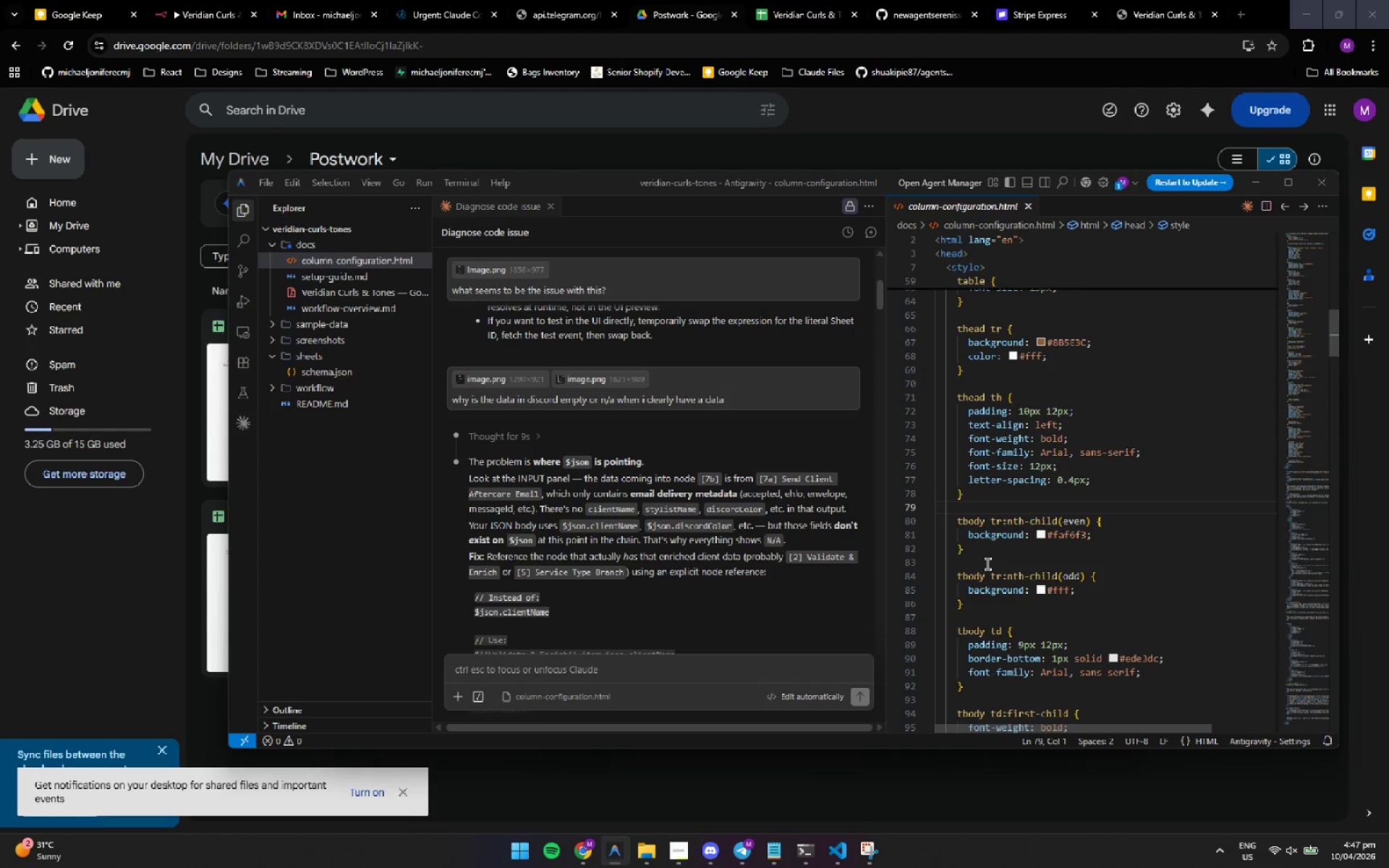 
wait(6.03)
 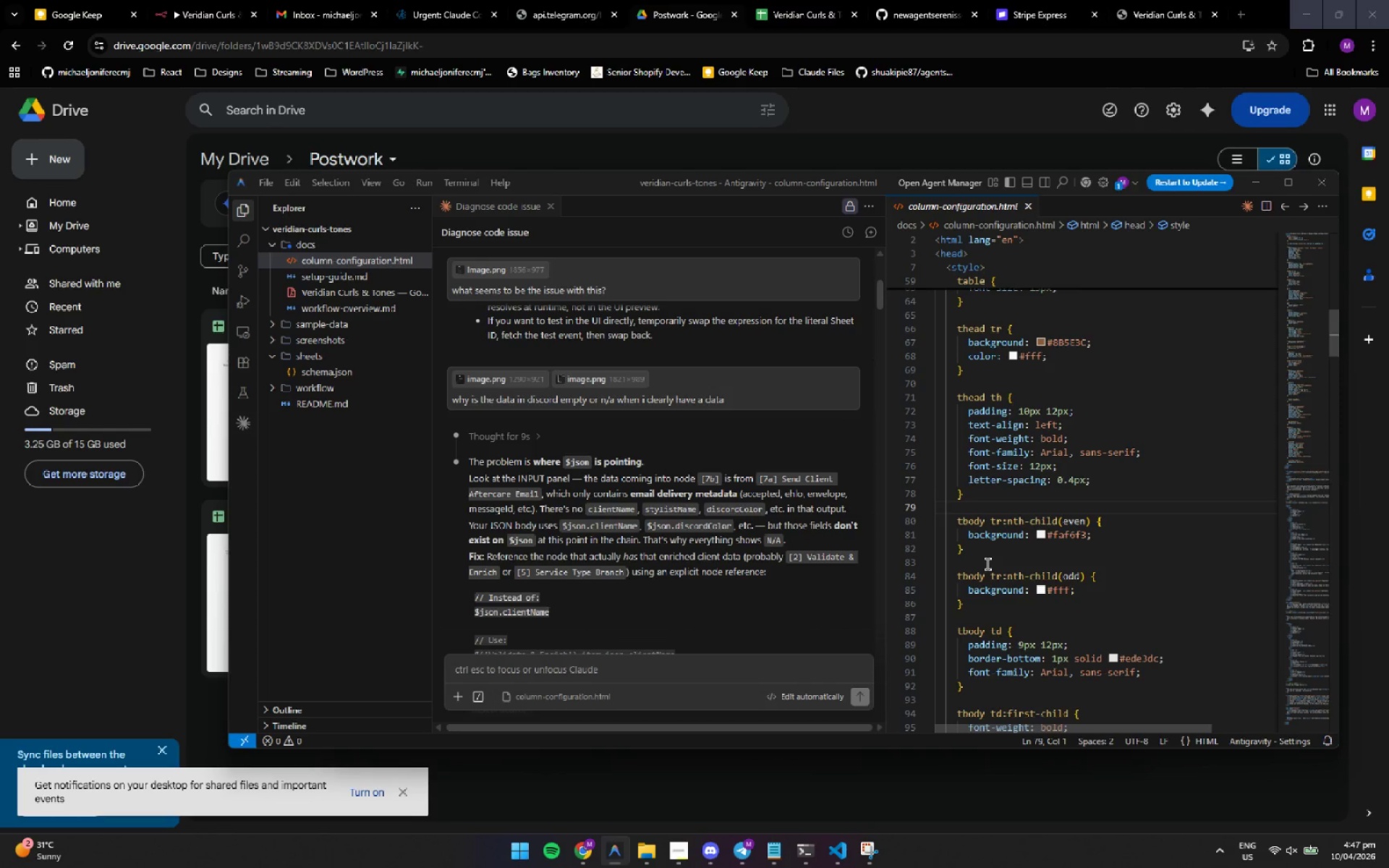 
right_click([987, 564])
 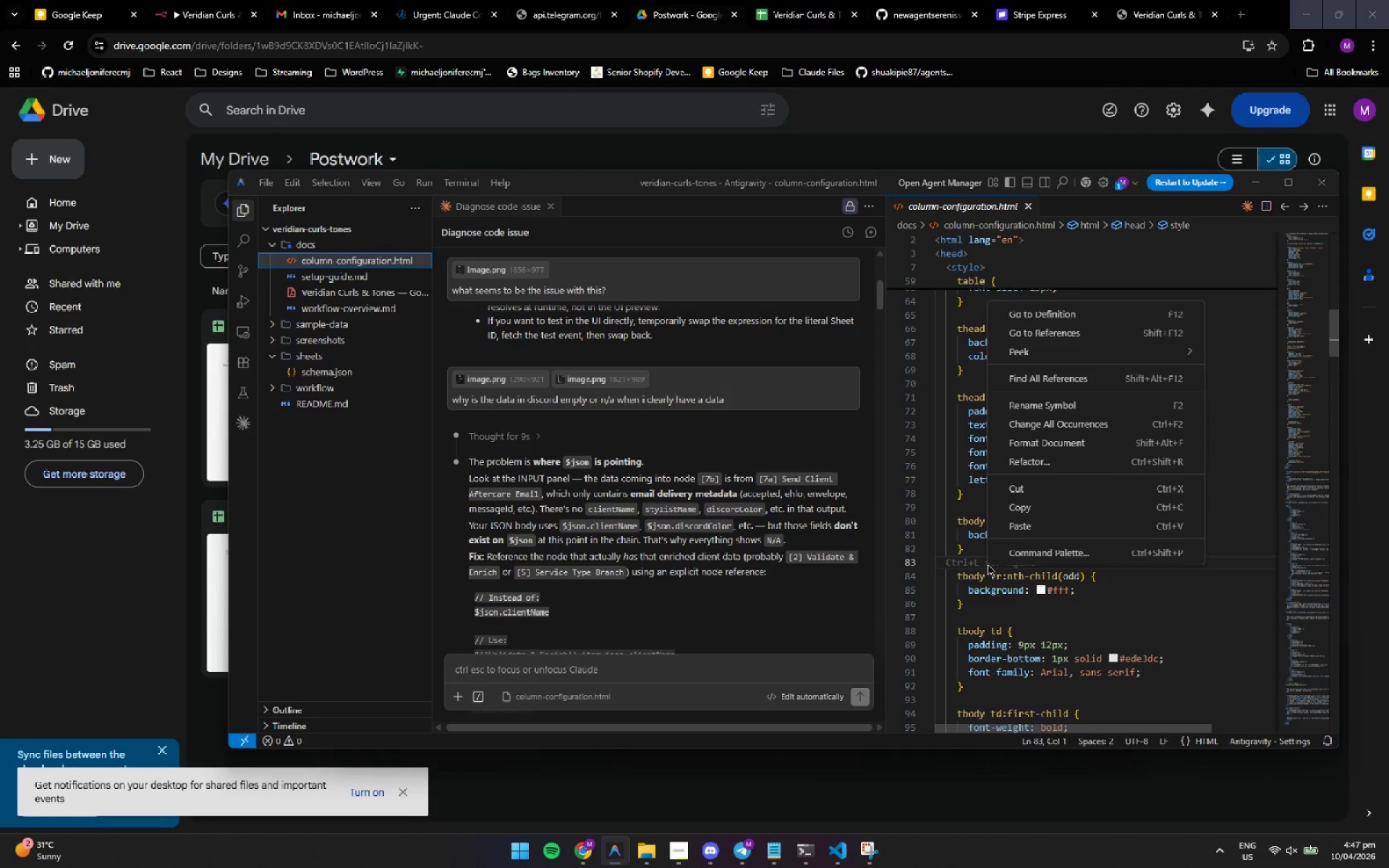 
left_click([987, 564])
 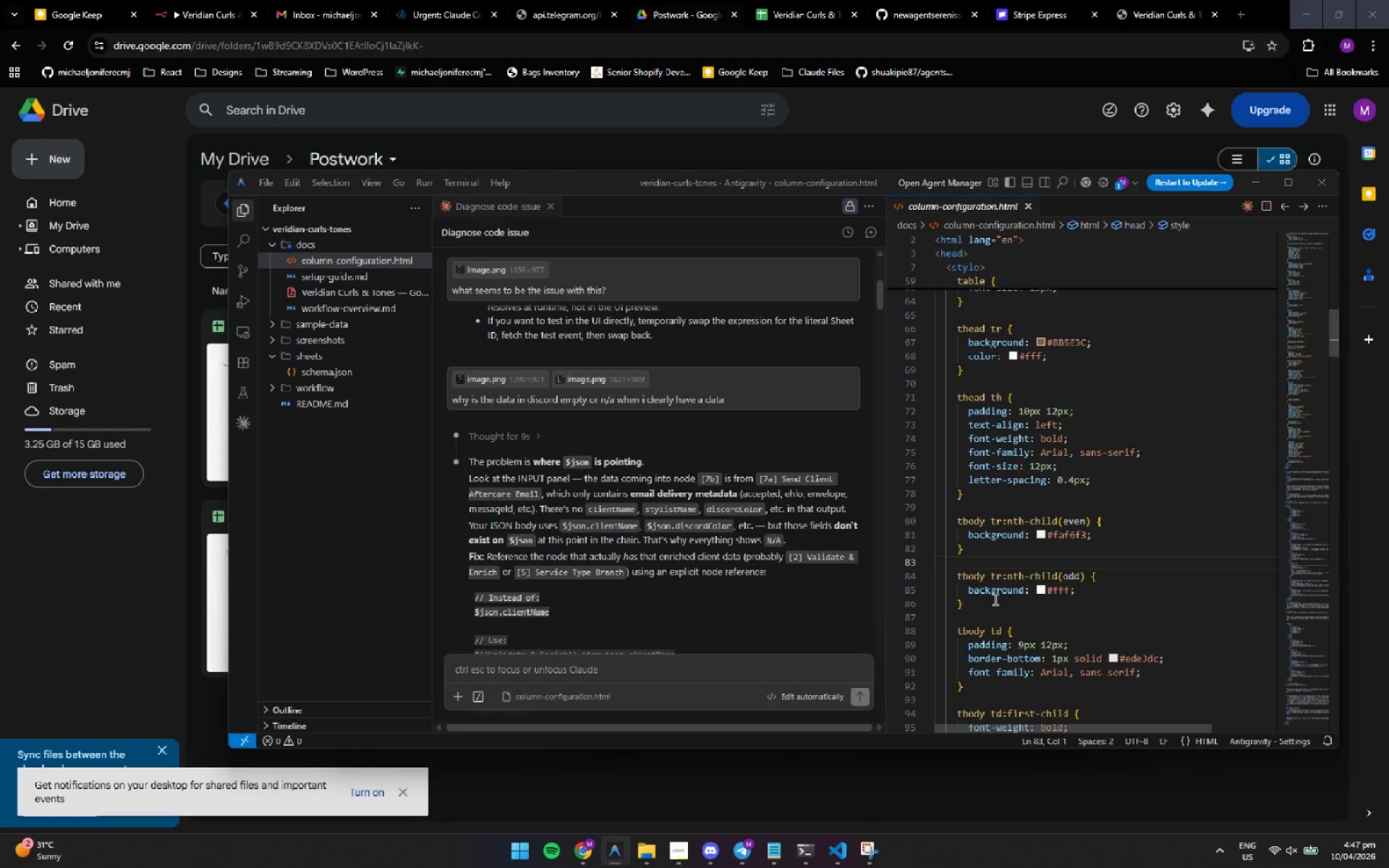 
left_click([995, 600])
 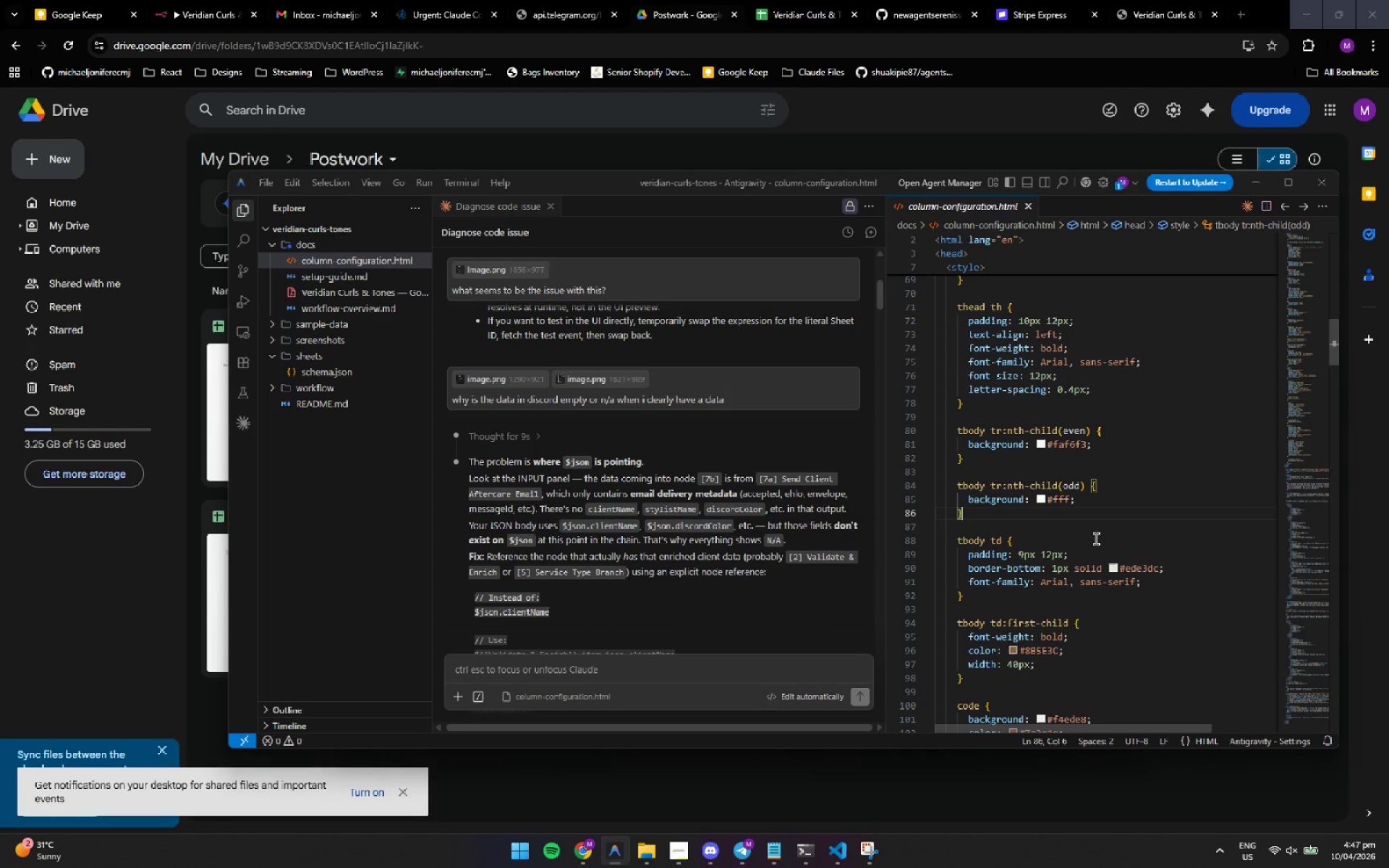 
wait(31.17)
 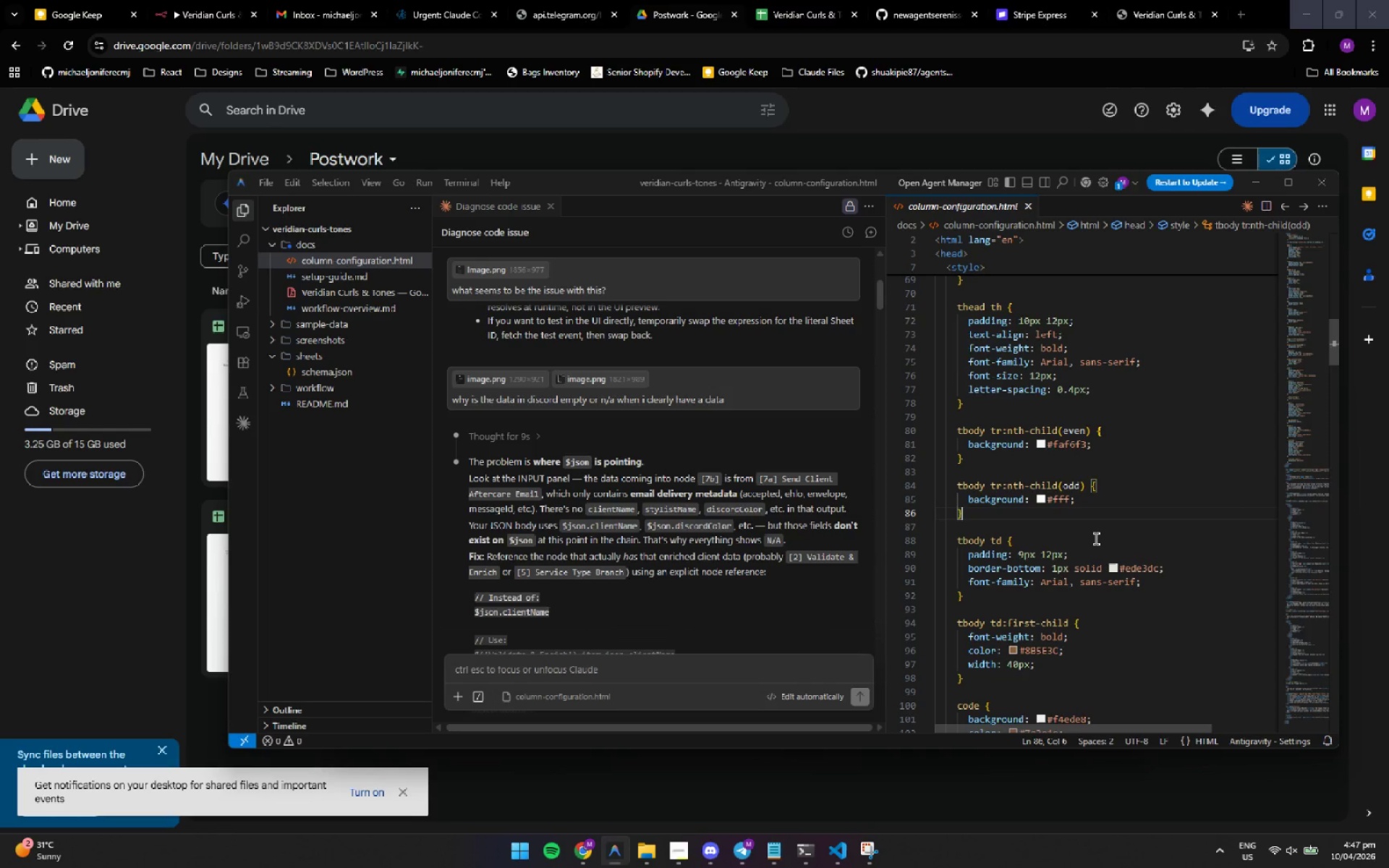 
left_click([1096, 539])
 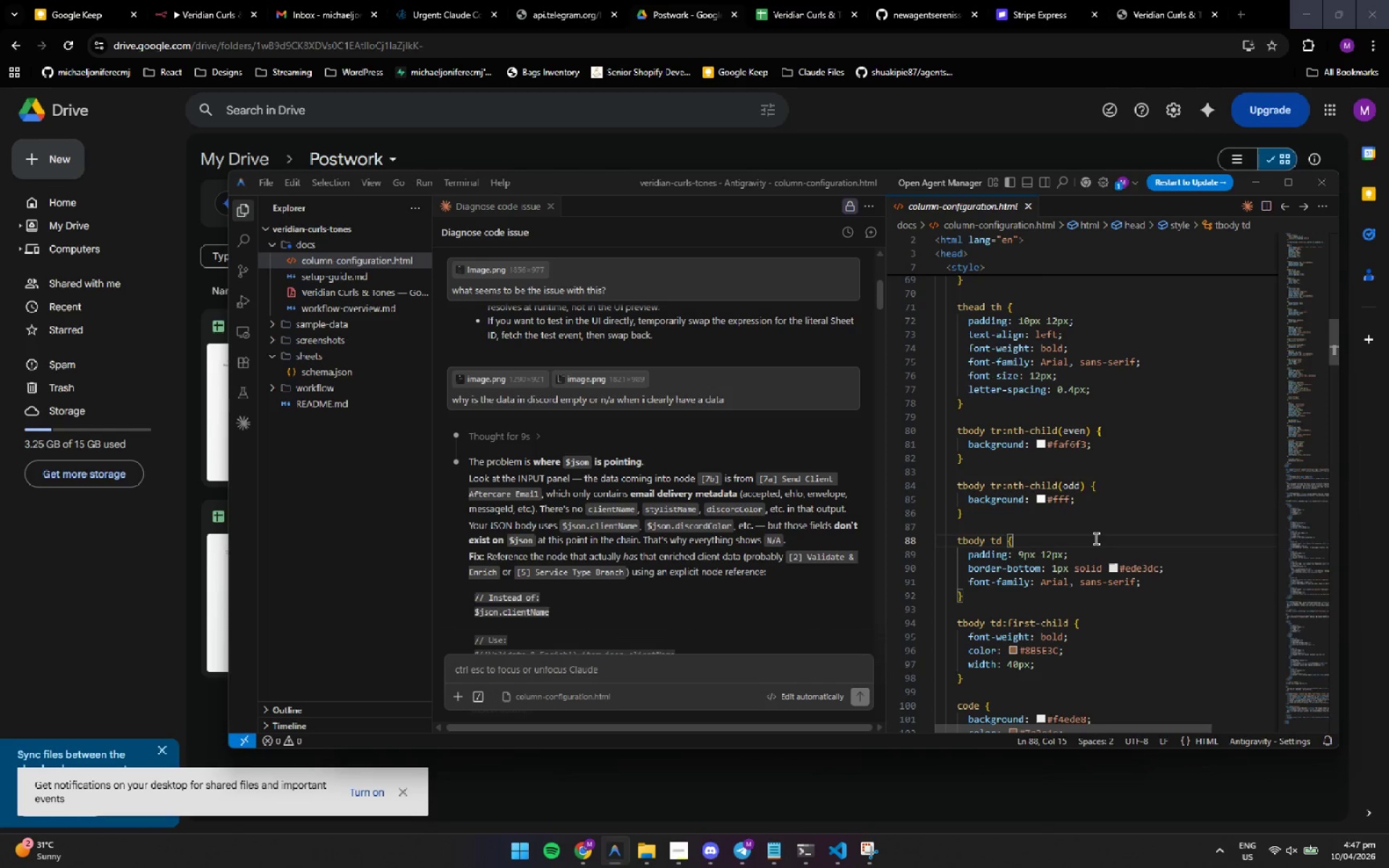 
left_click([1096, 539])
 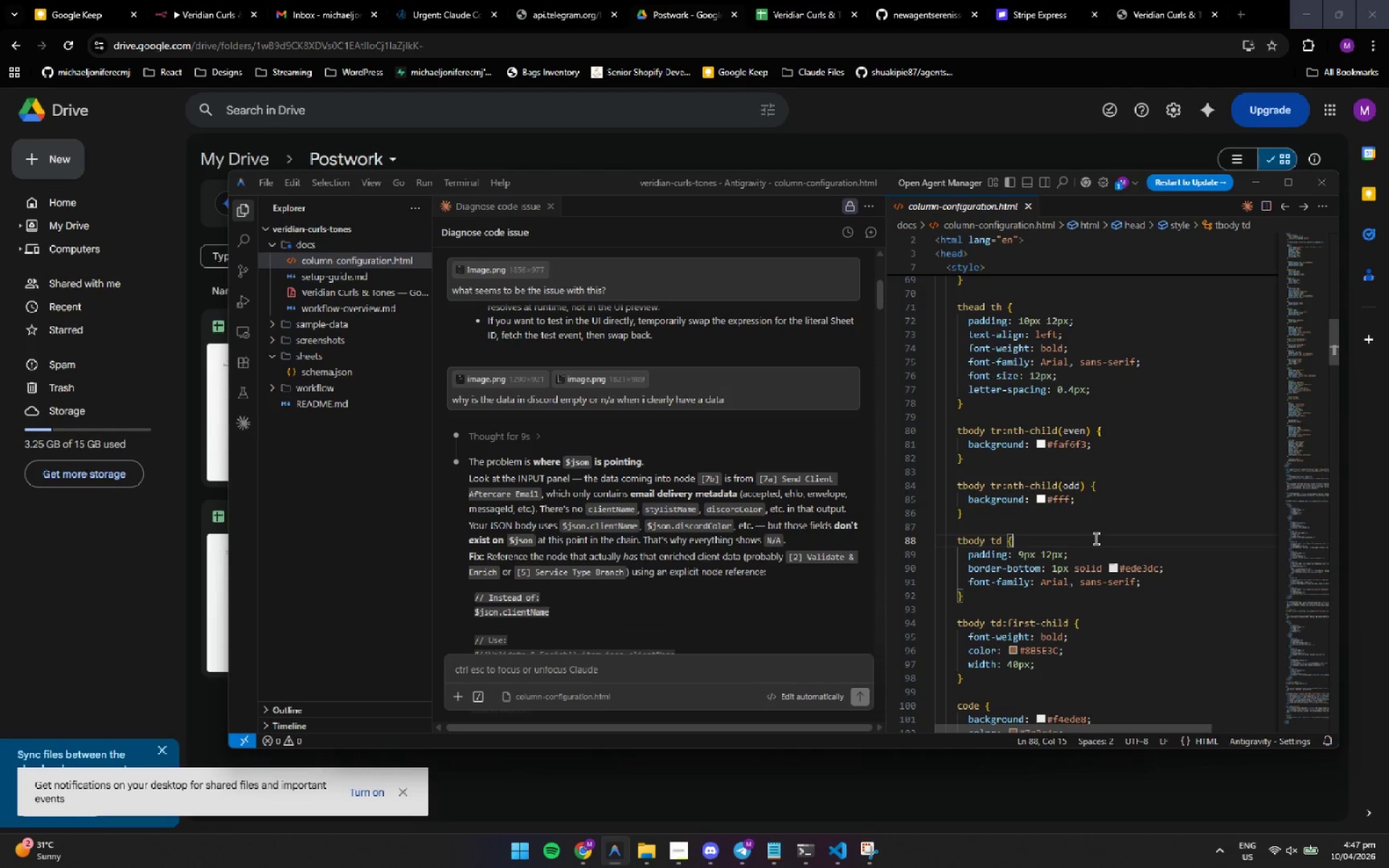 
left_click([1083, 614])
 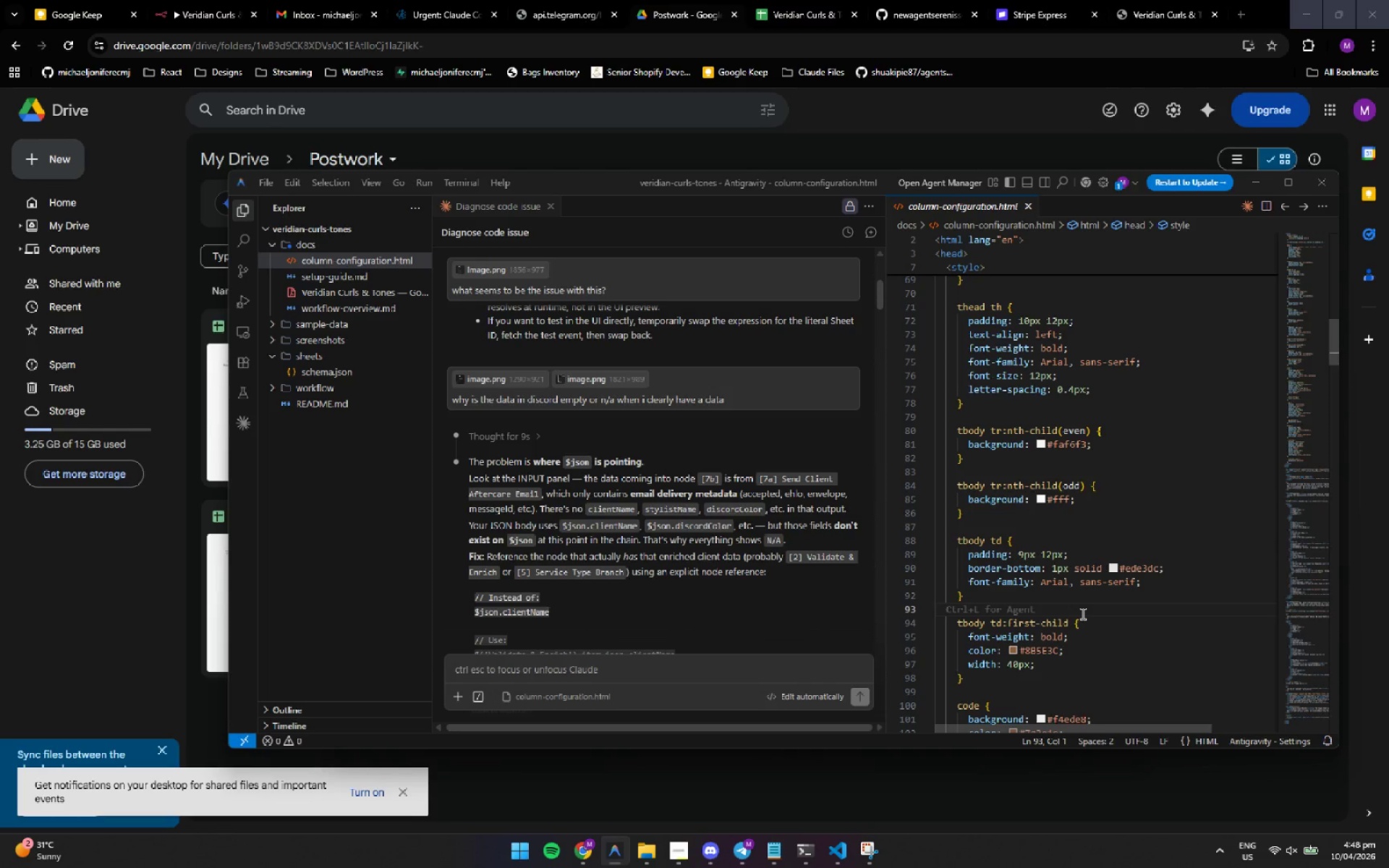 
wait(8.66)
 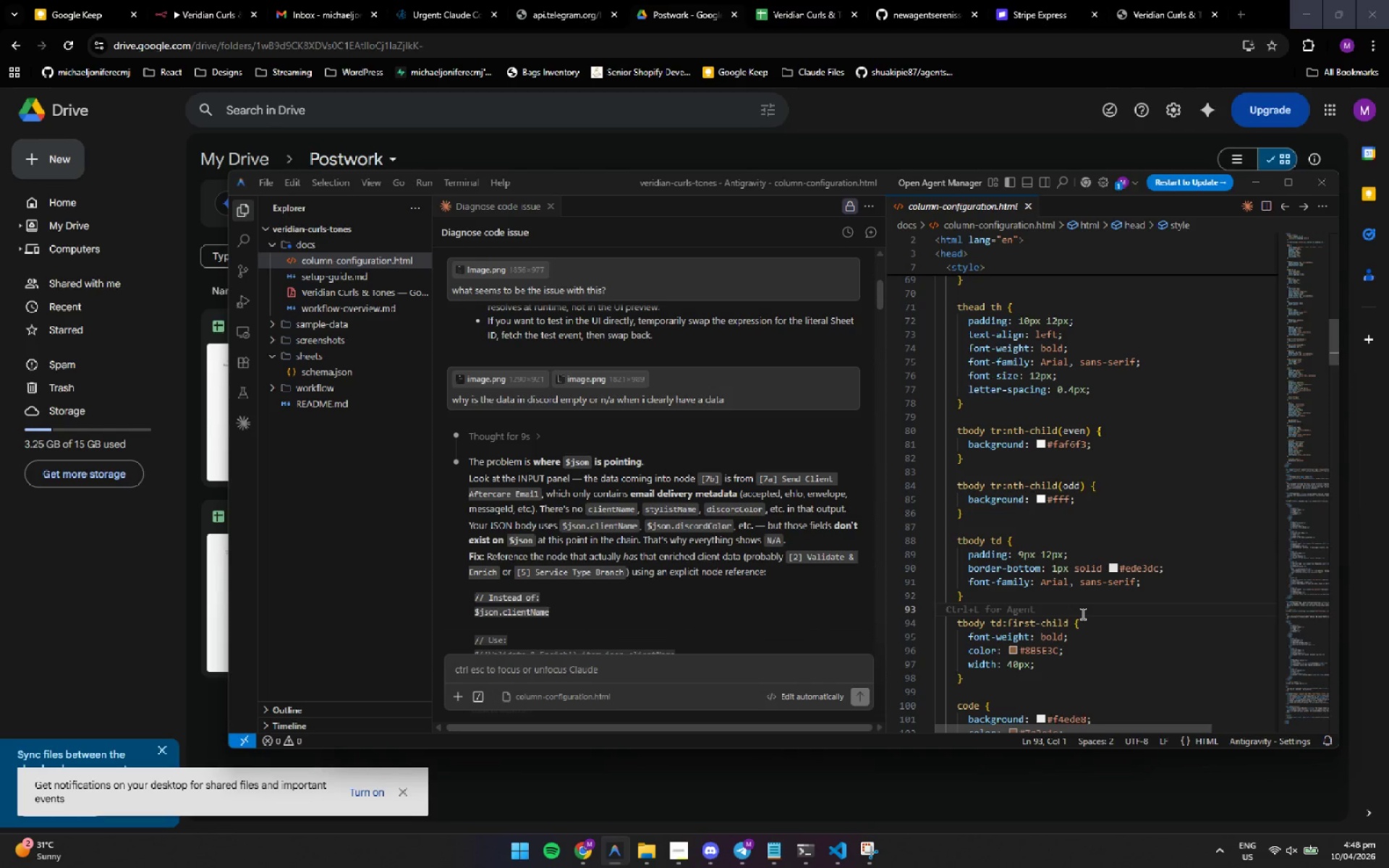 
left_click([1083, 614])
 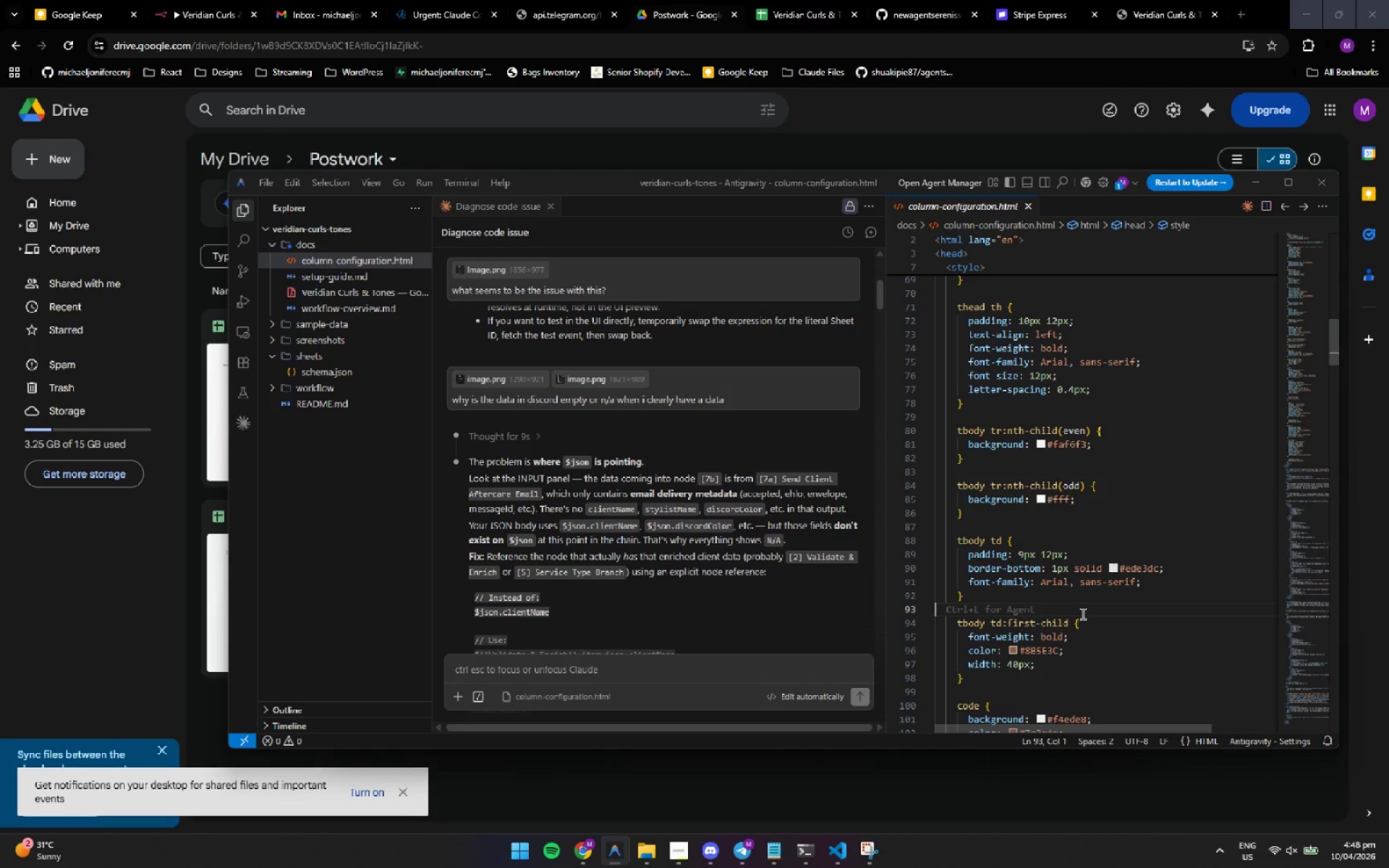 
wait(5.8)
 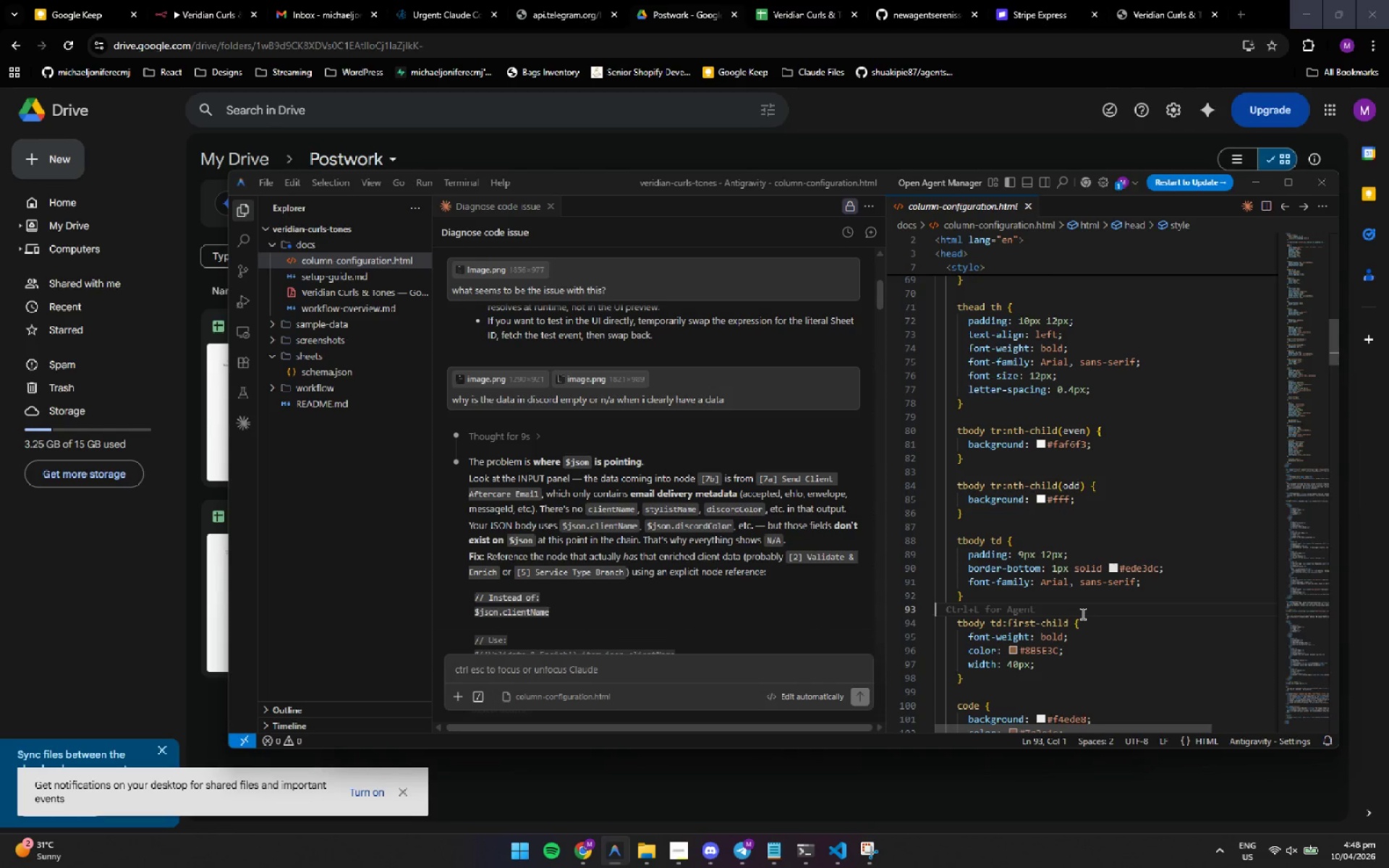 
left_click([1083, 614])
 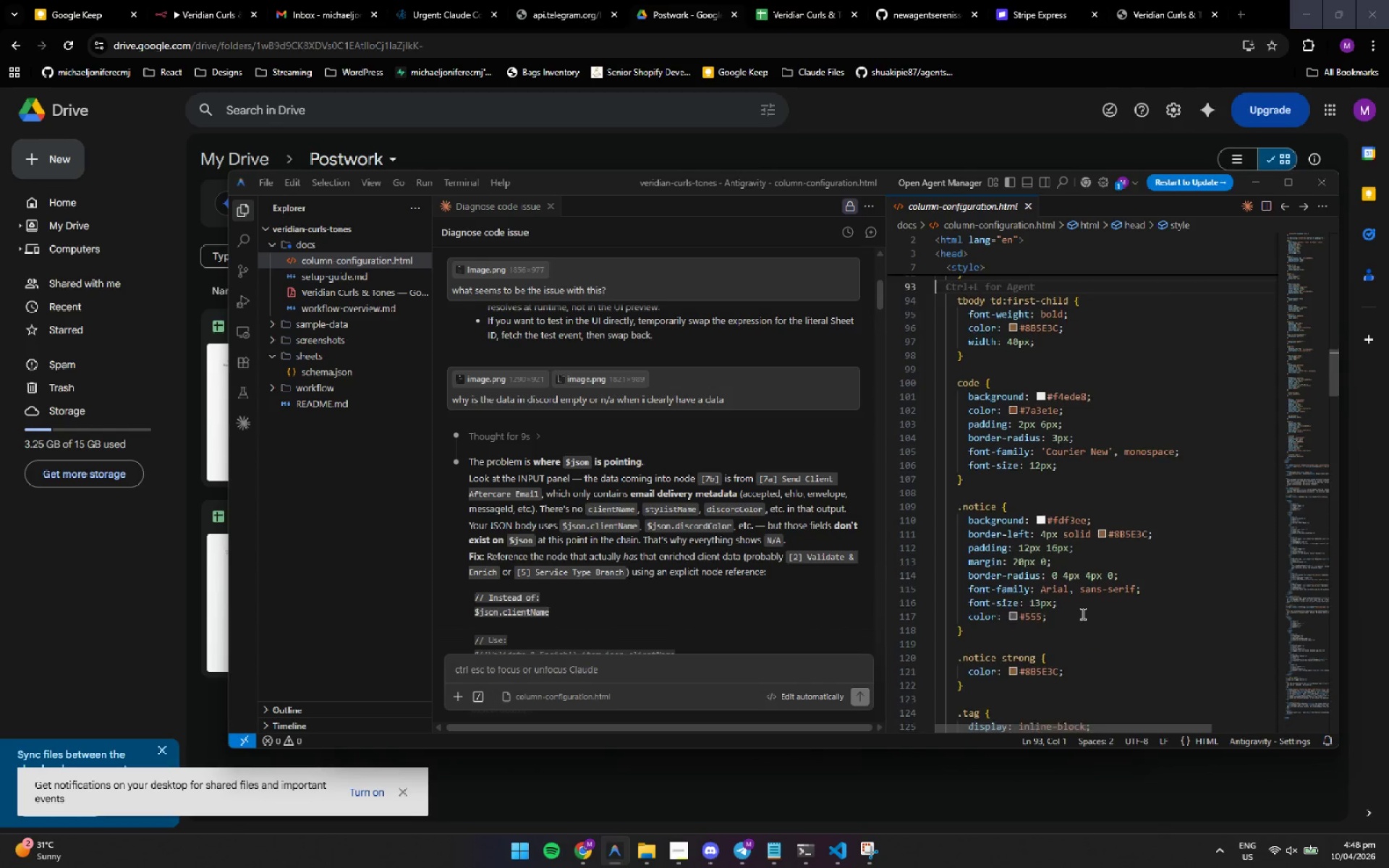 
left_click([1083, 614])
 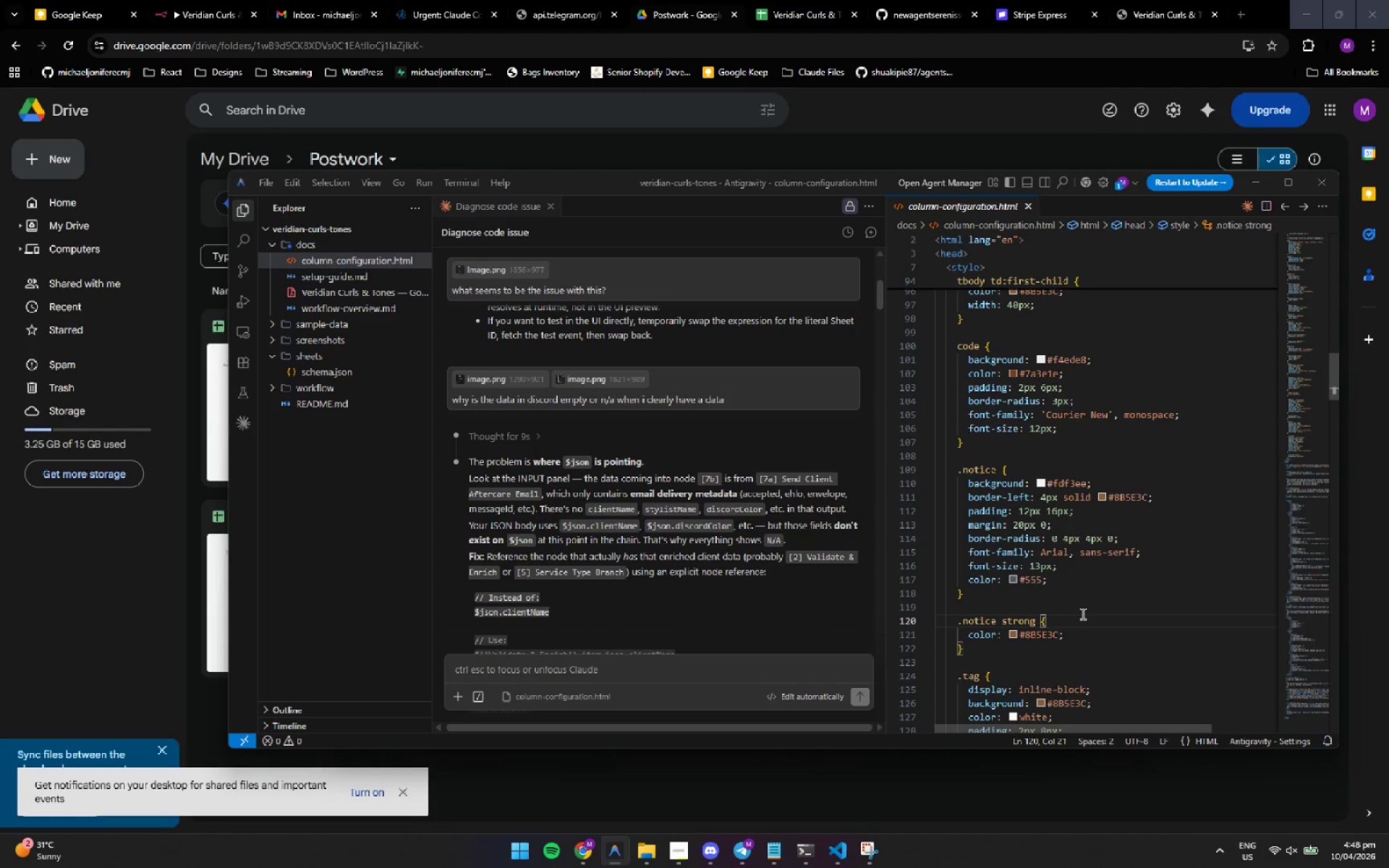 
wait(19.72)
 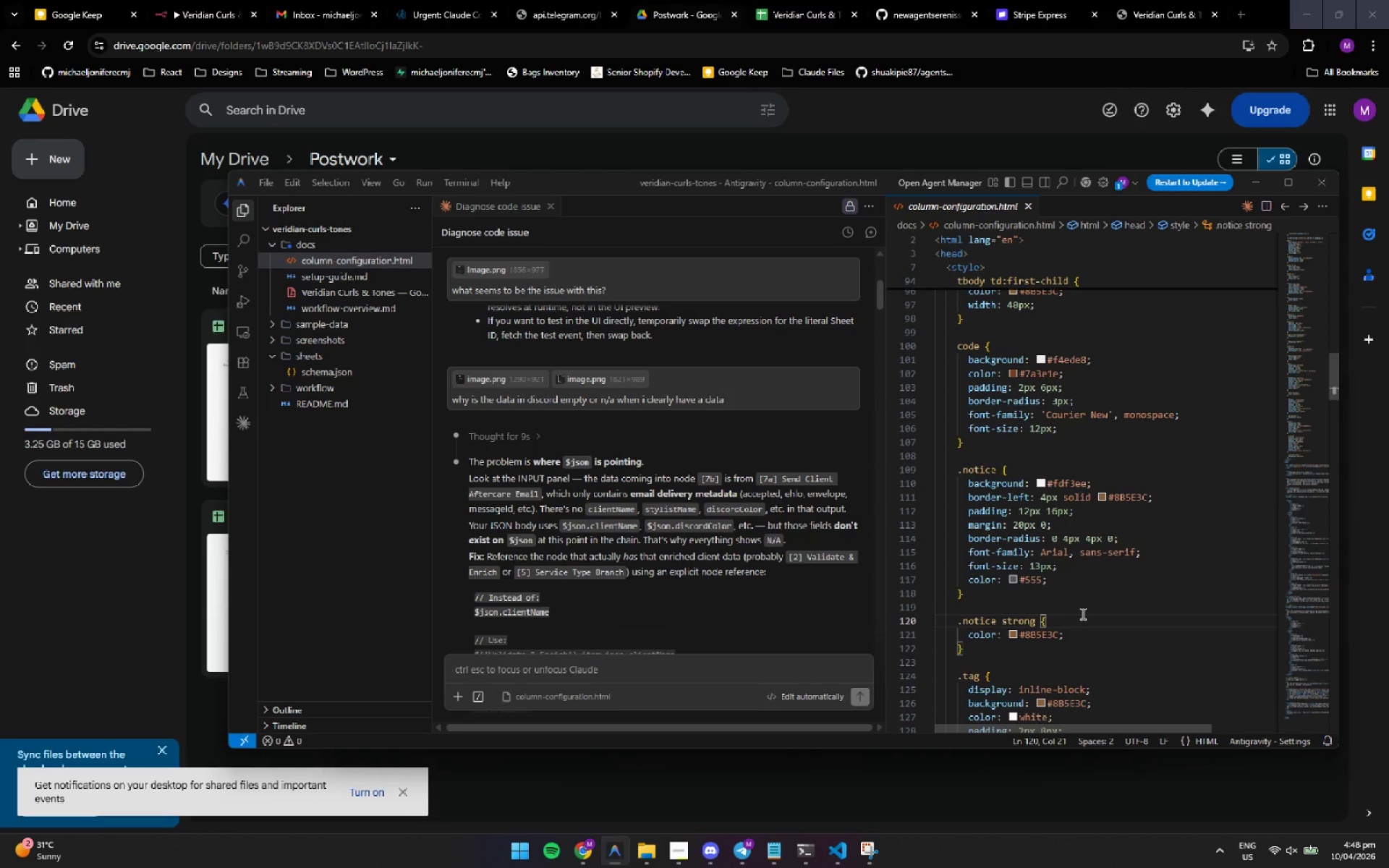 
left_click([1083, 614])
 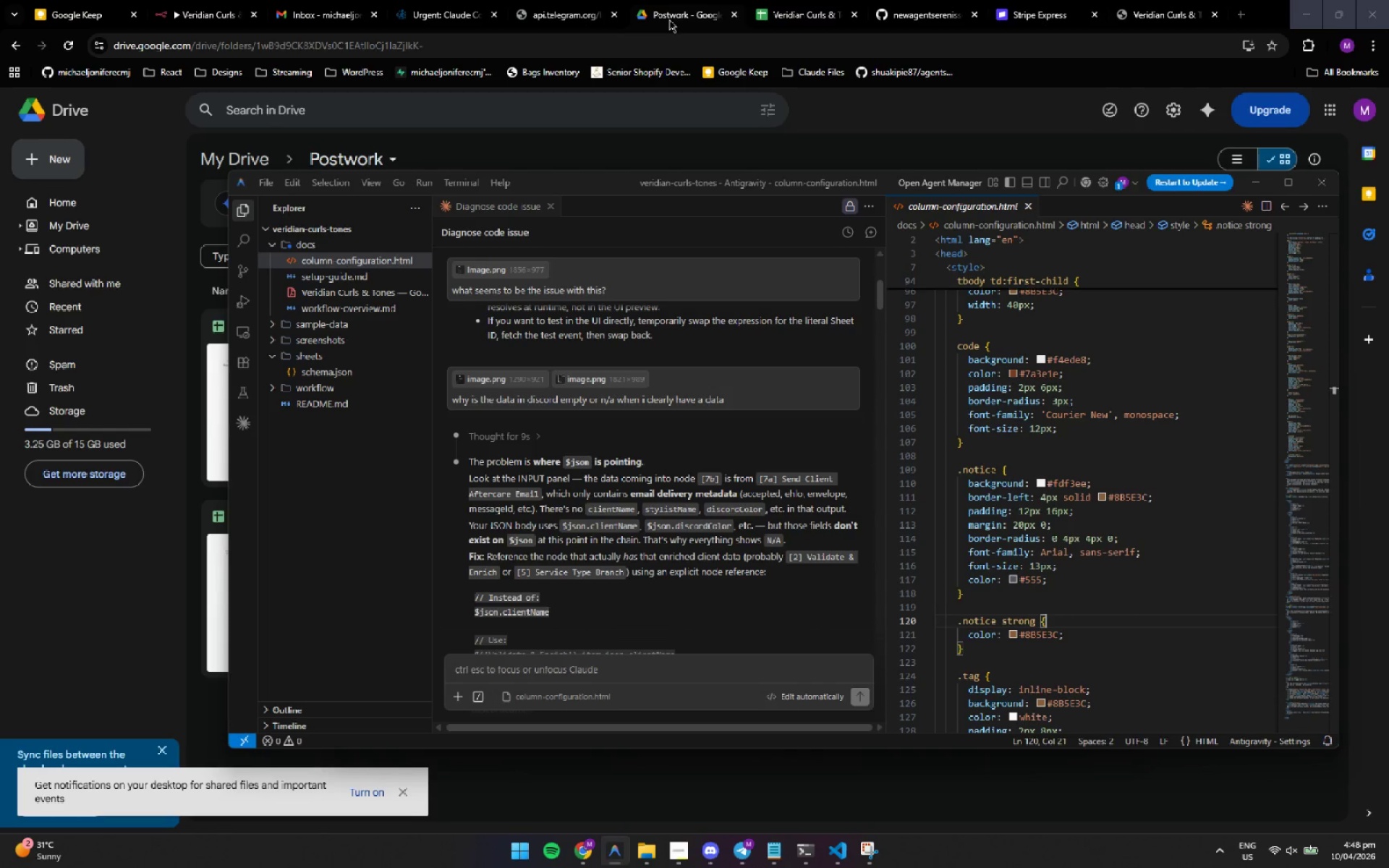 
wait(6.38)
 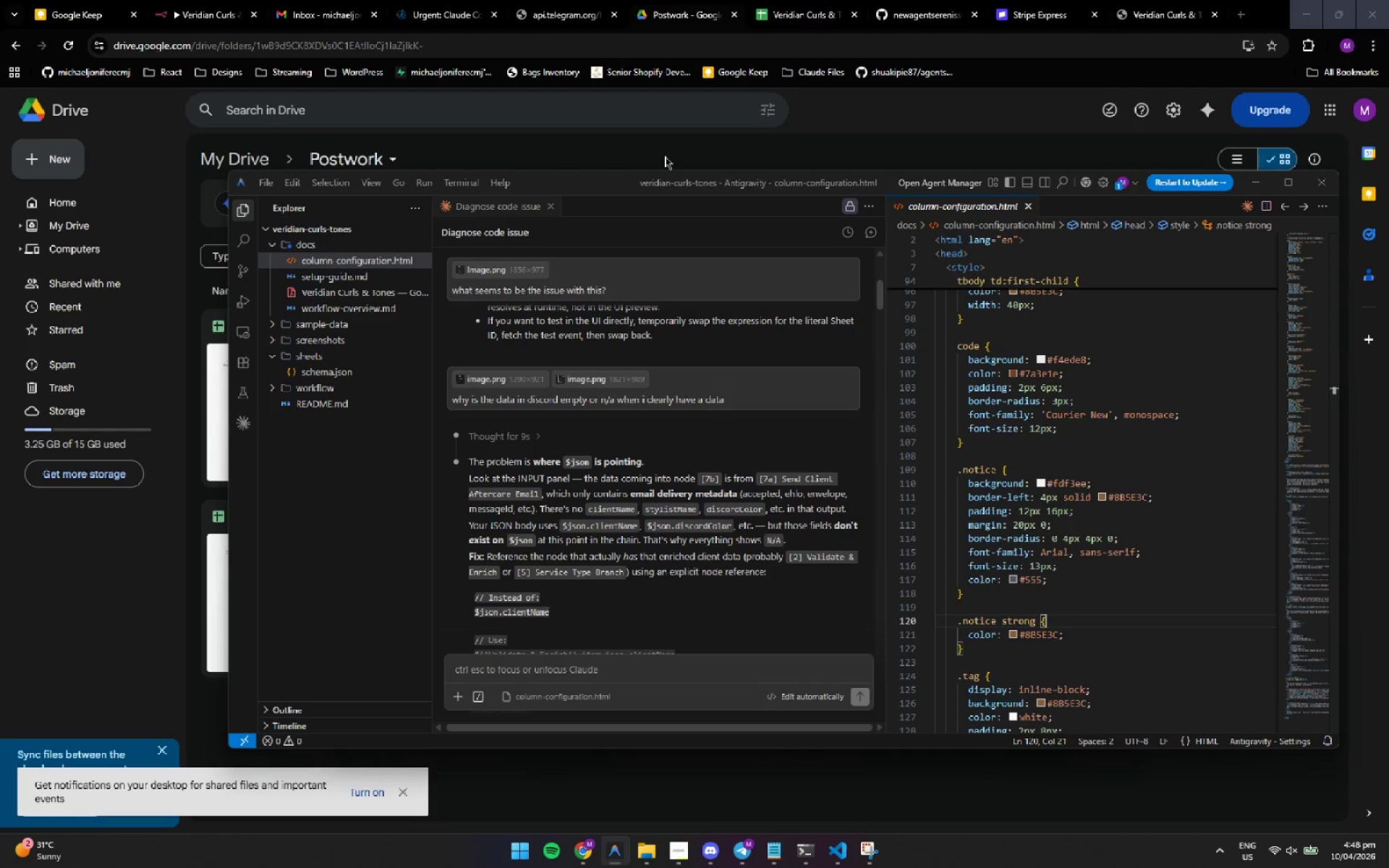 
left_click([807, 859])
 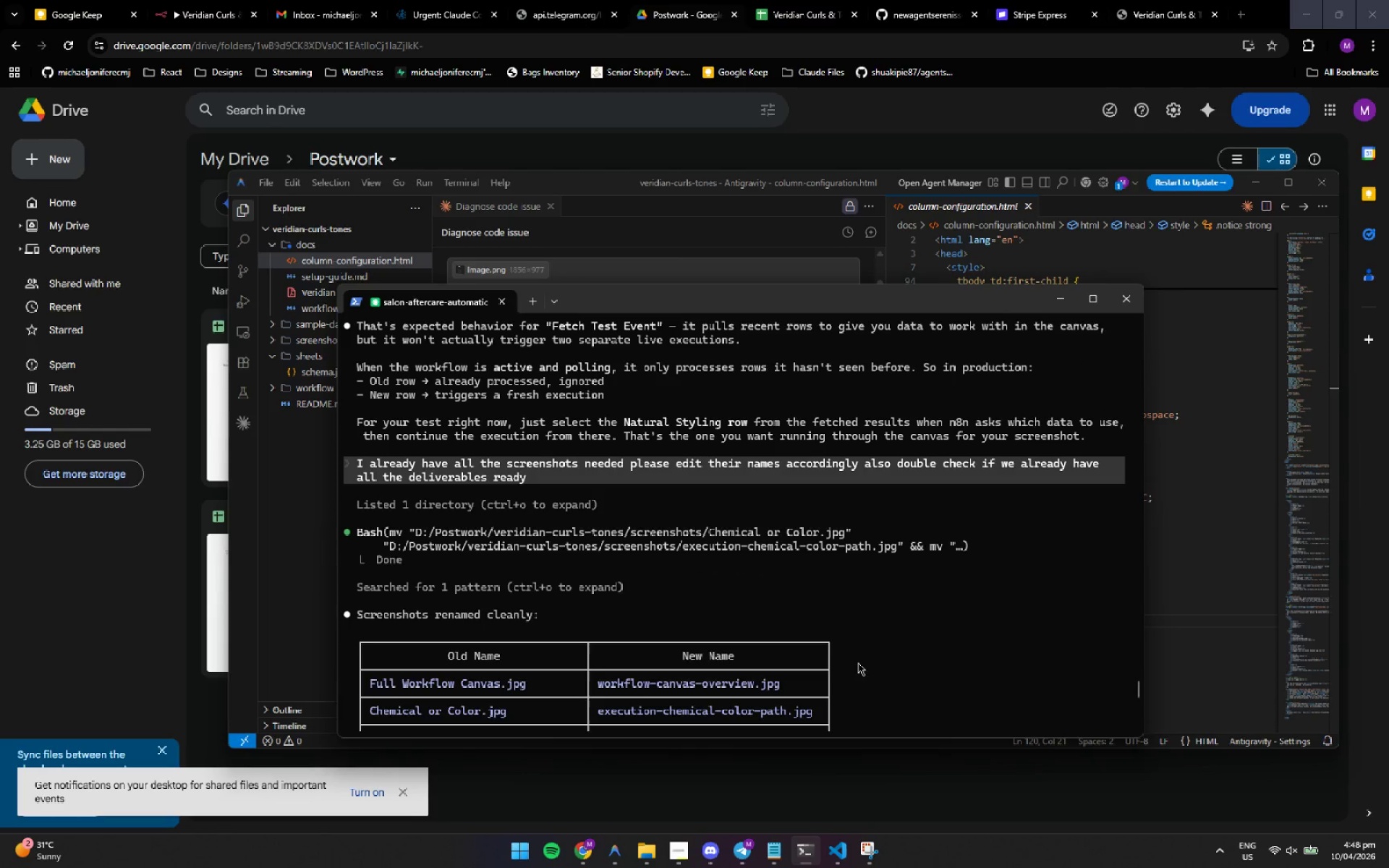 
scroll: coordinate [902, 569], scroll_direction: up, amount: 14.0
 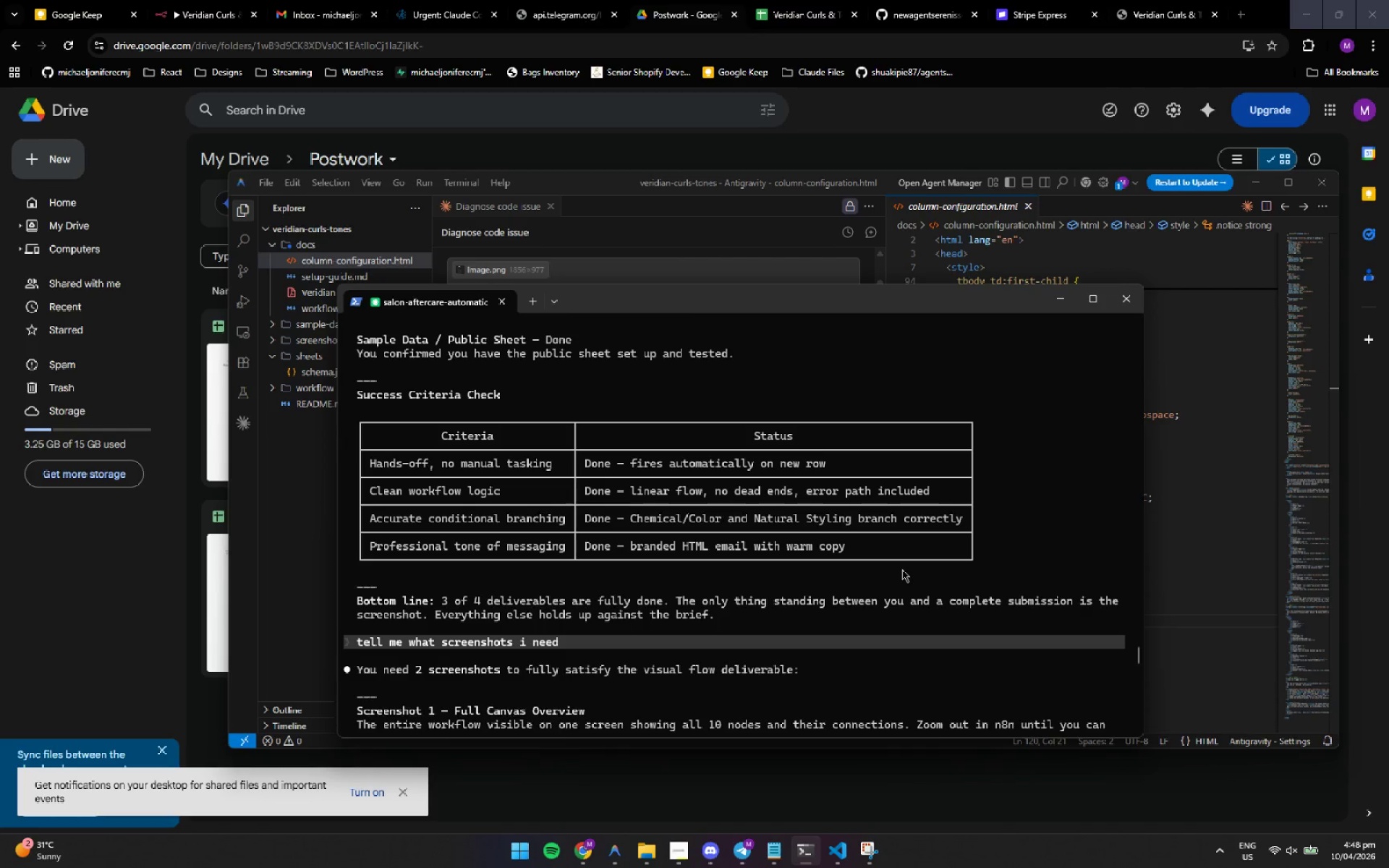 
wait(11.36)
 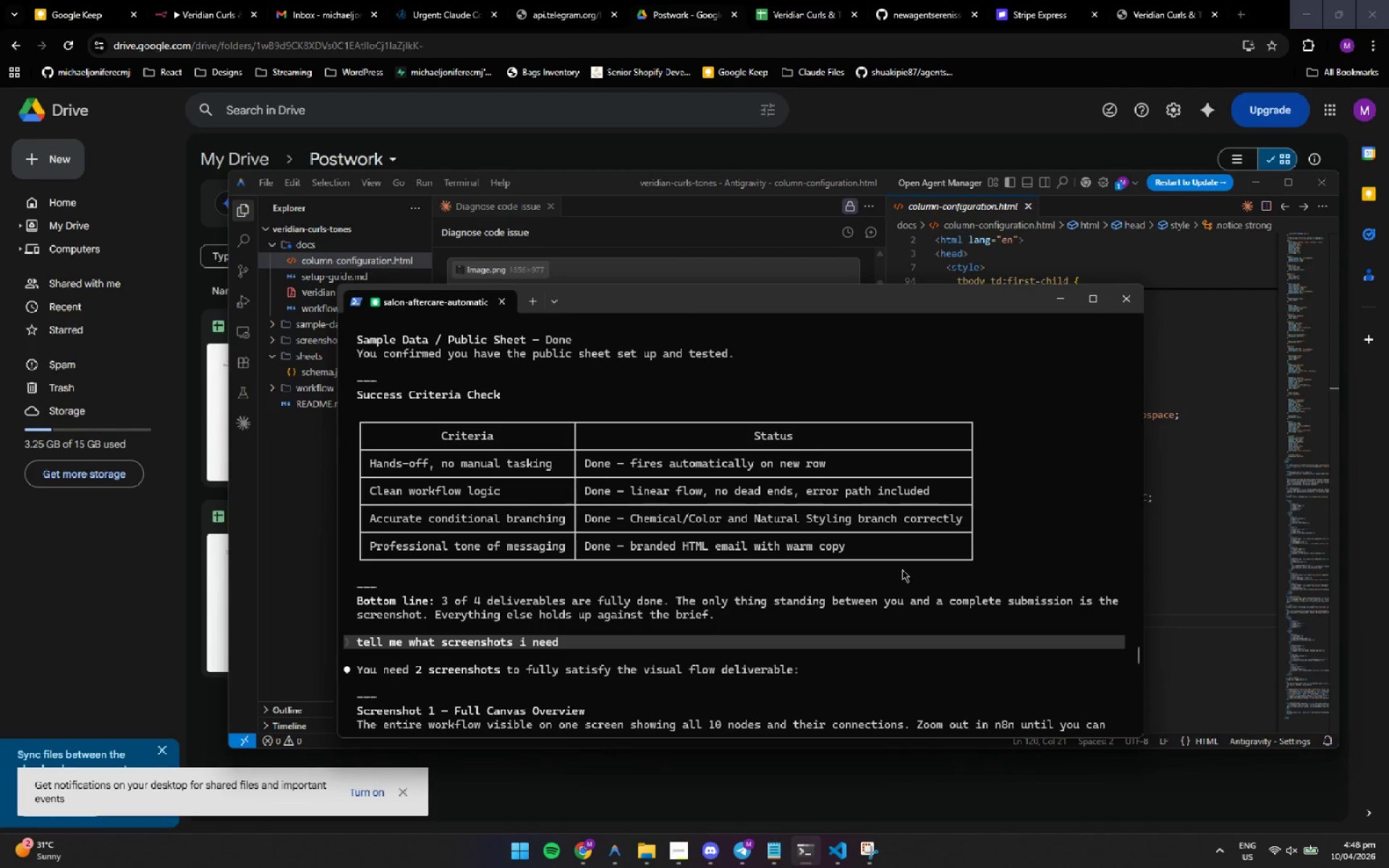 
scroll: coordinate [902, 569], scroll_direction: up, amount: 1.0
 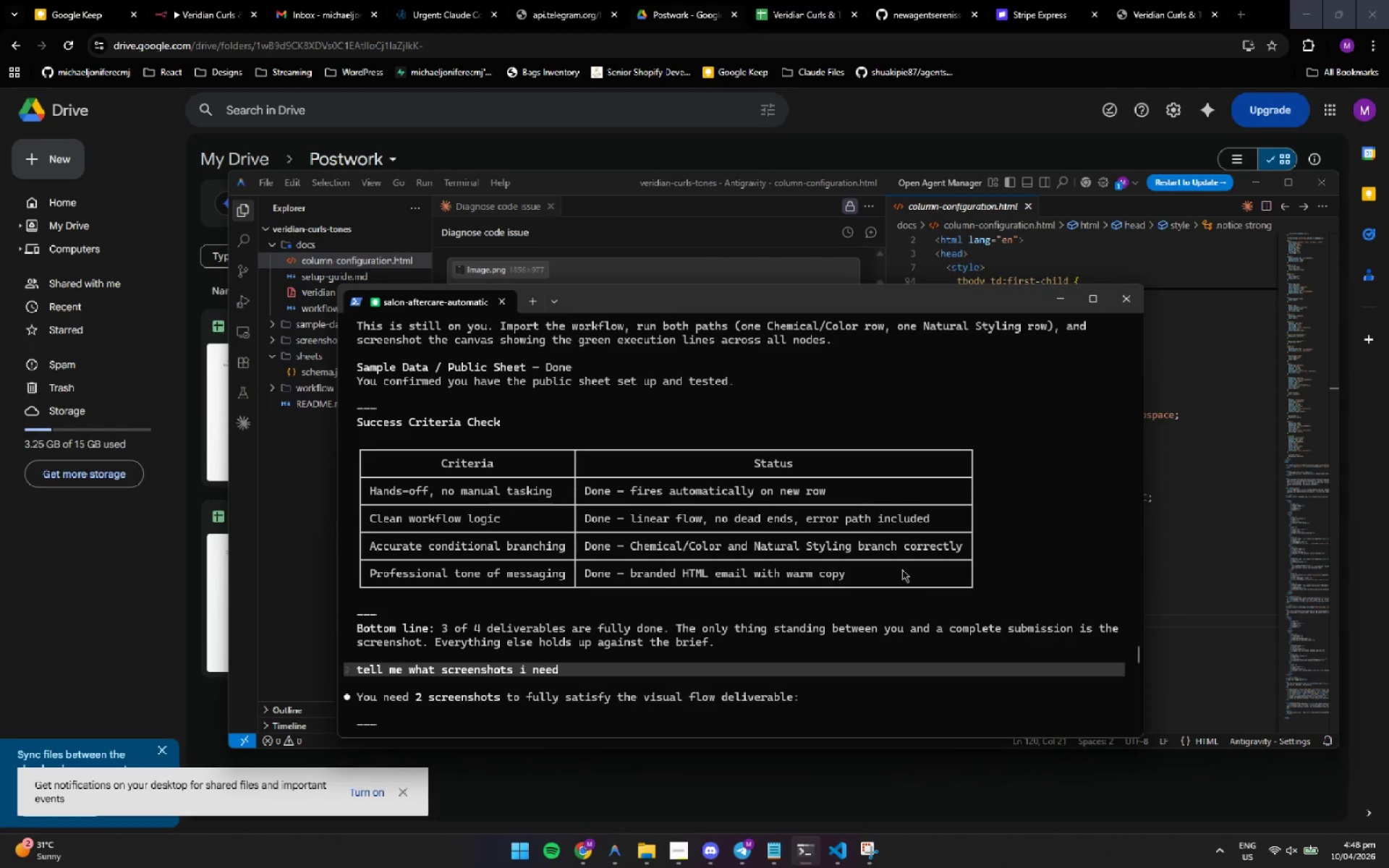 
scroll: coordinate [902, 569], scroll_direction: none, amount: 0.0
 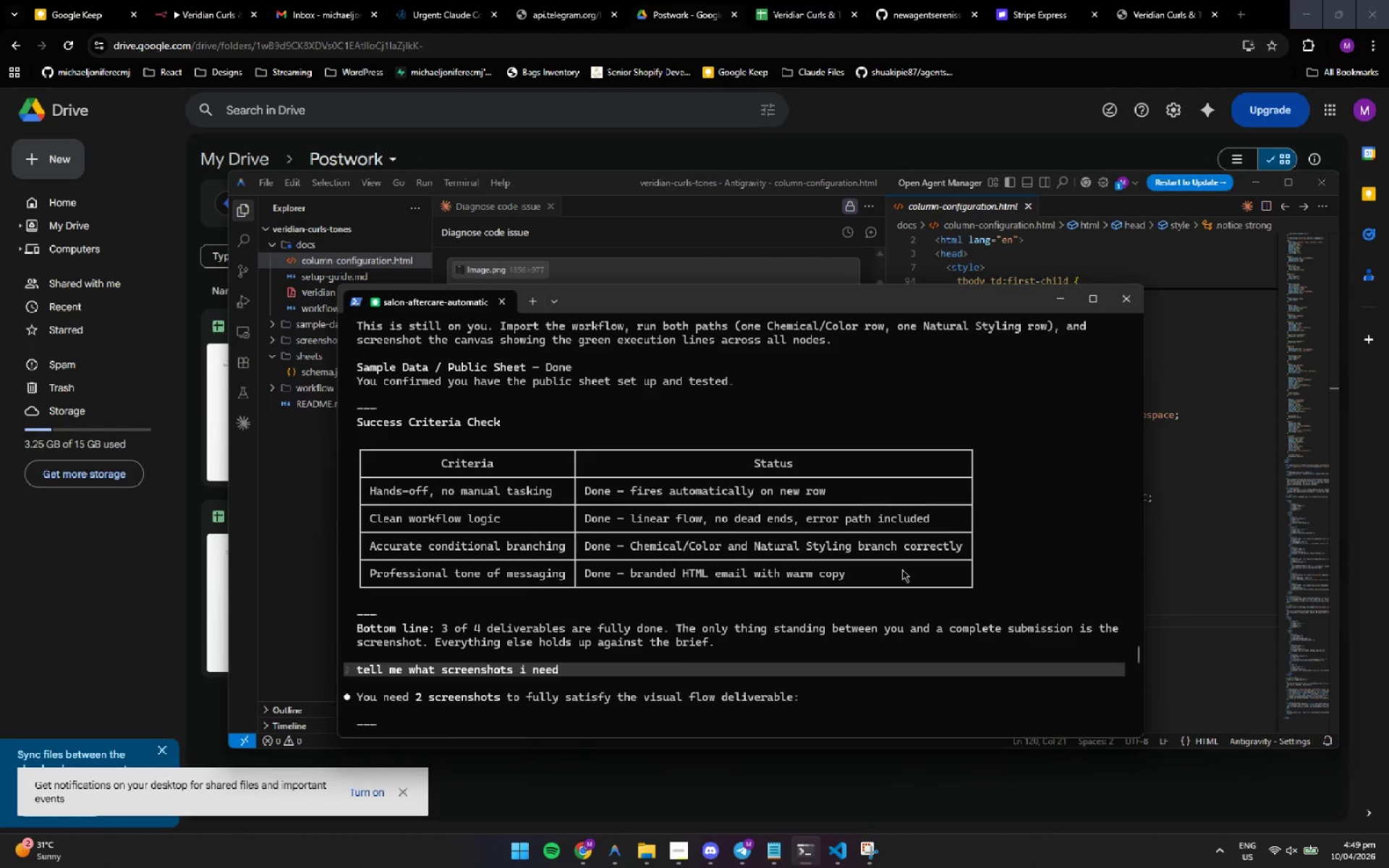 
wait(37.36)
 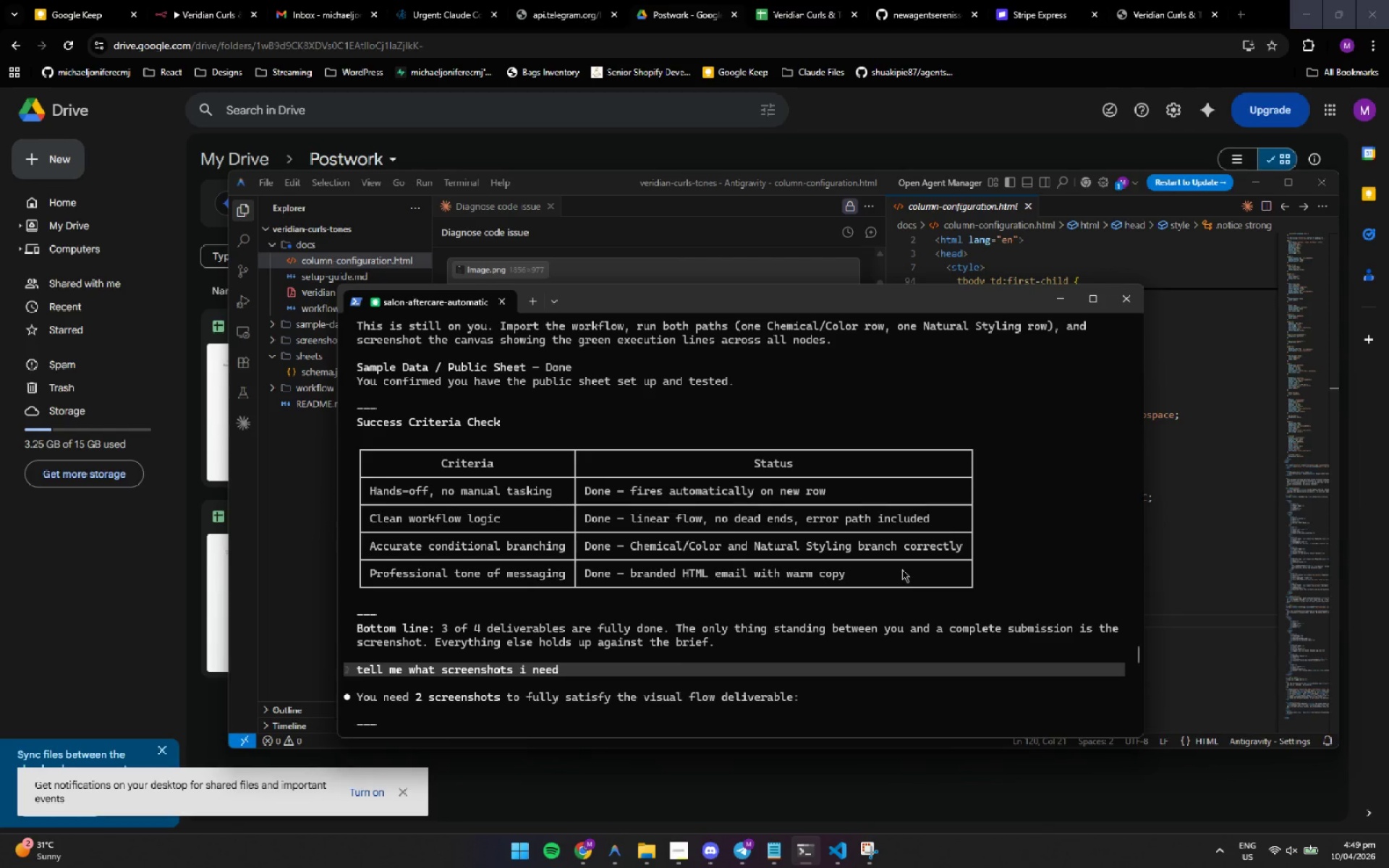 
left_click([1017, 590])
 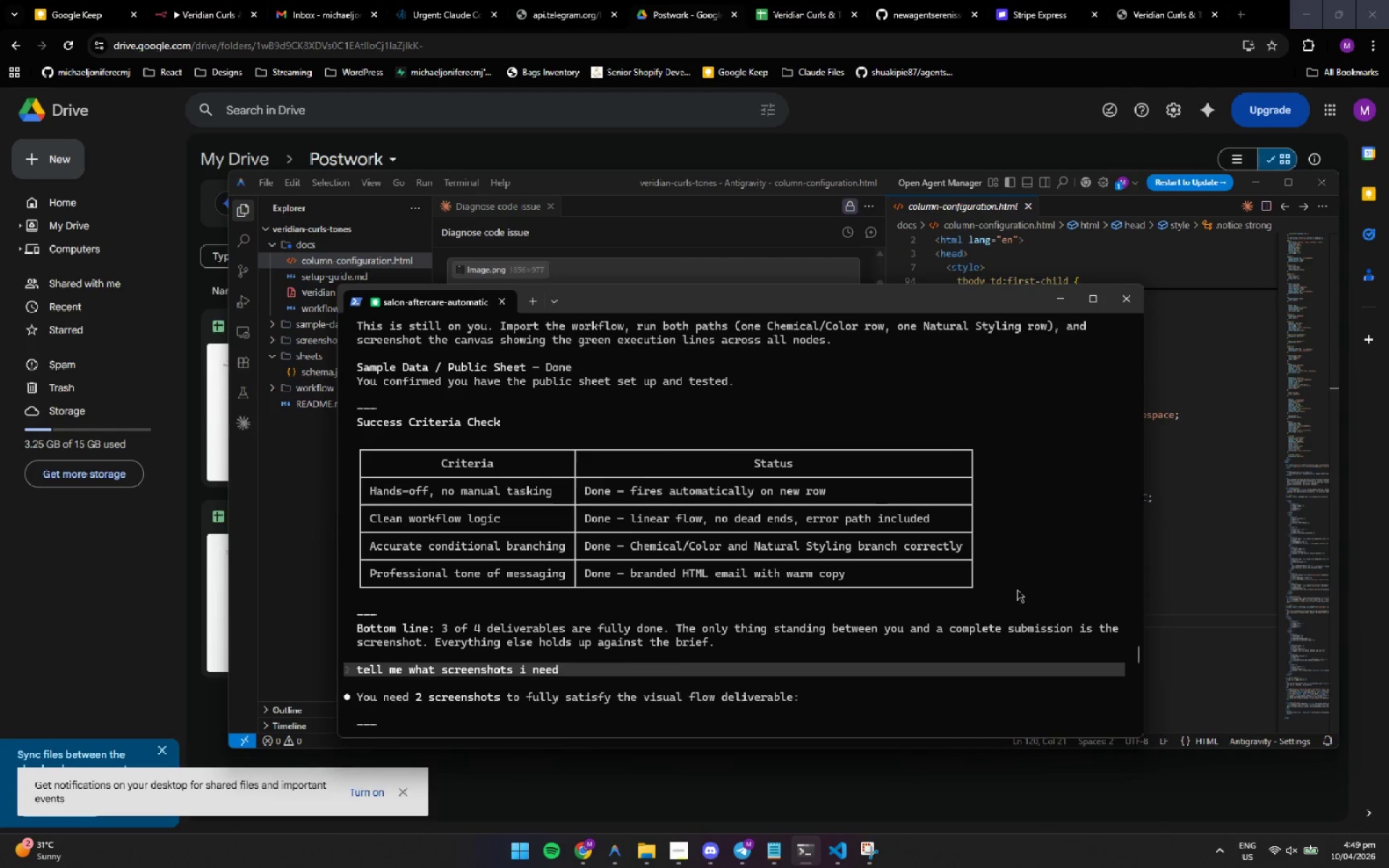 
scroll: coordinate [1017, 590], scroll_direction: down, amount: 2.0
 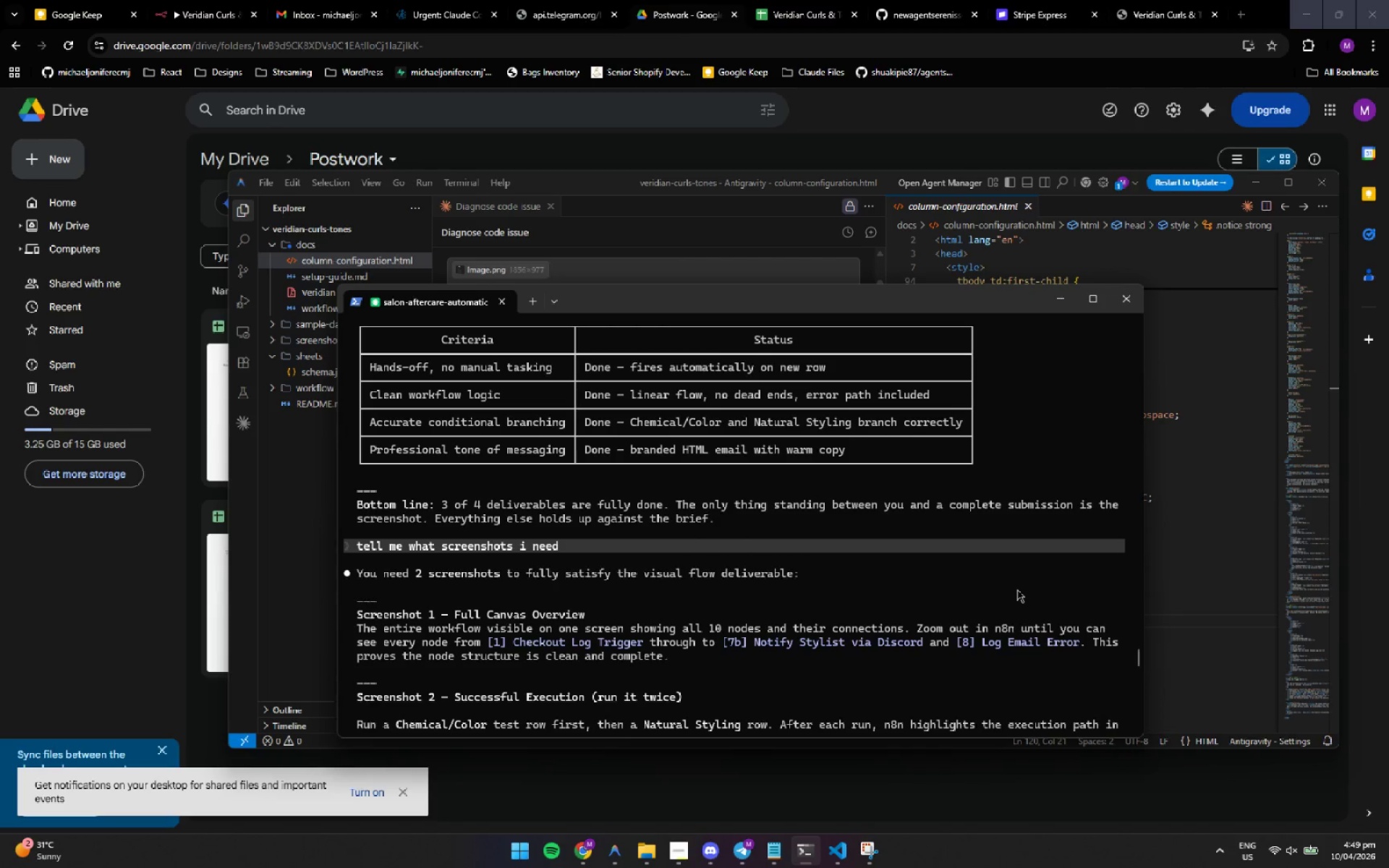 
wait(8.51)
 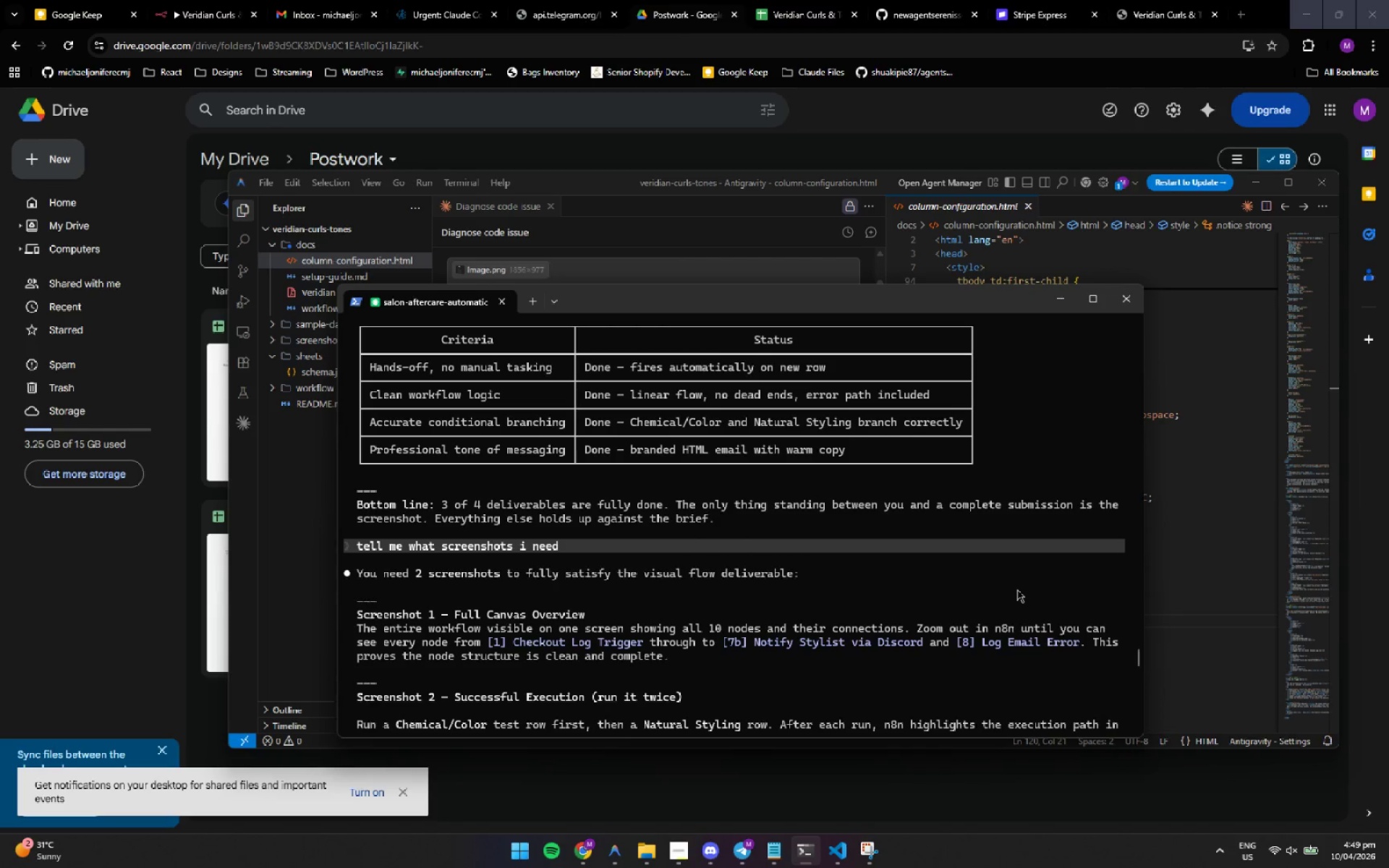 
scroll: coordinate [1017, 590], scroll_direction: none, amount: 0.0
 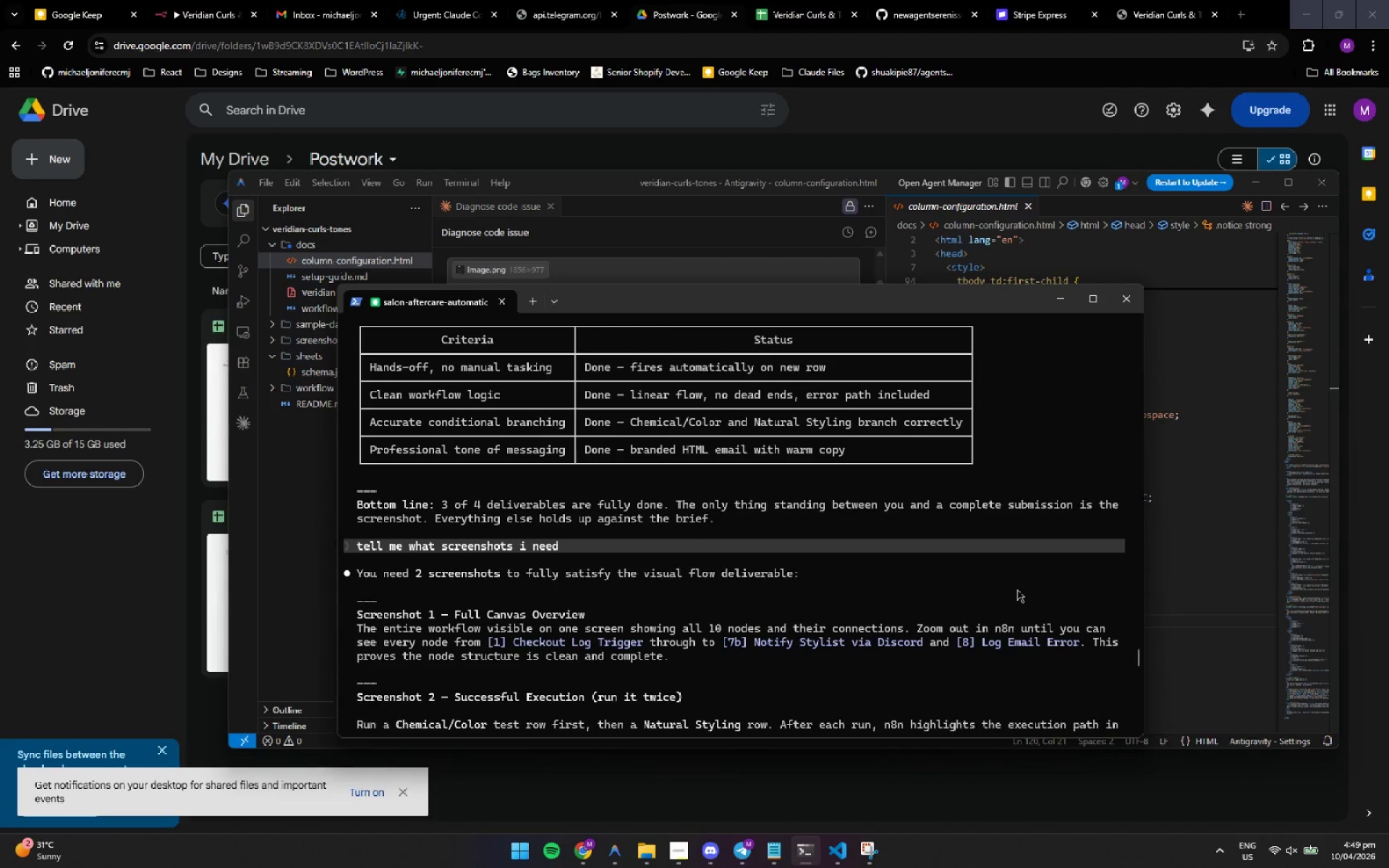 
scroll: coordinate [1017, 590], scroll_direction: down, amount: 2.0
 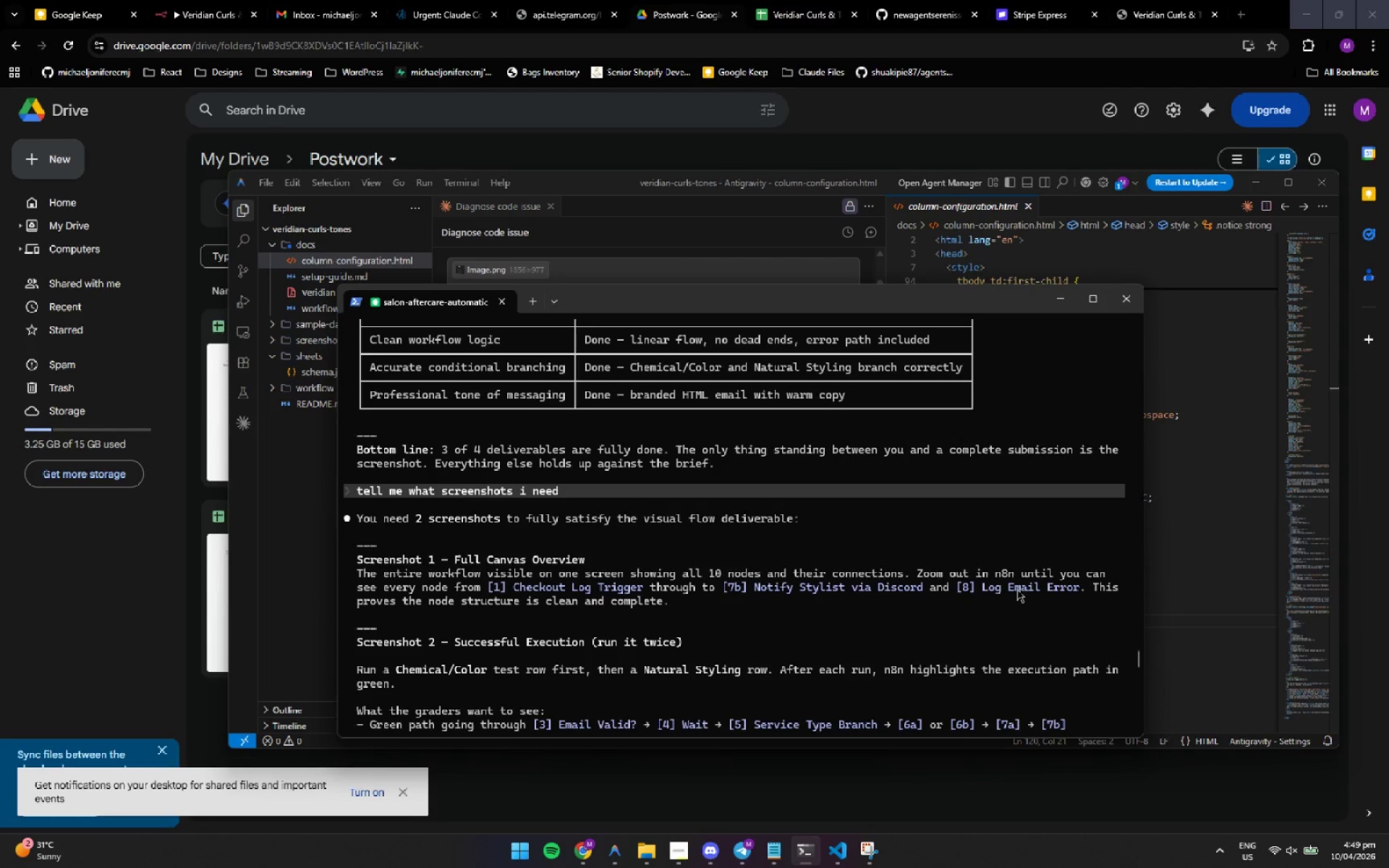 
wait(10.54)
 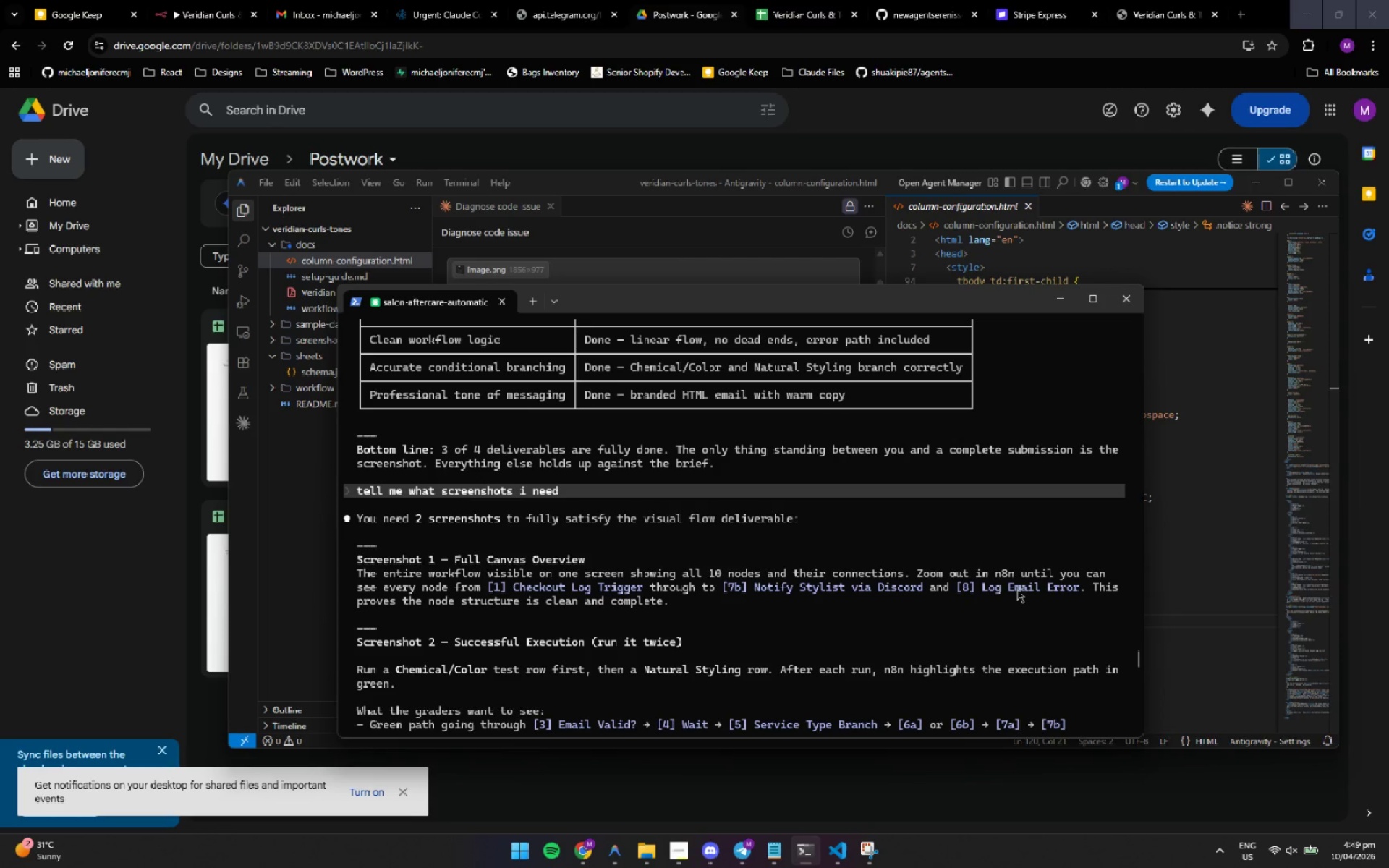 
scroll: coordinate [1017, 590], scroll_direction: down, amount: 1.0
 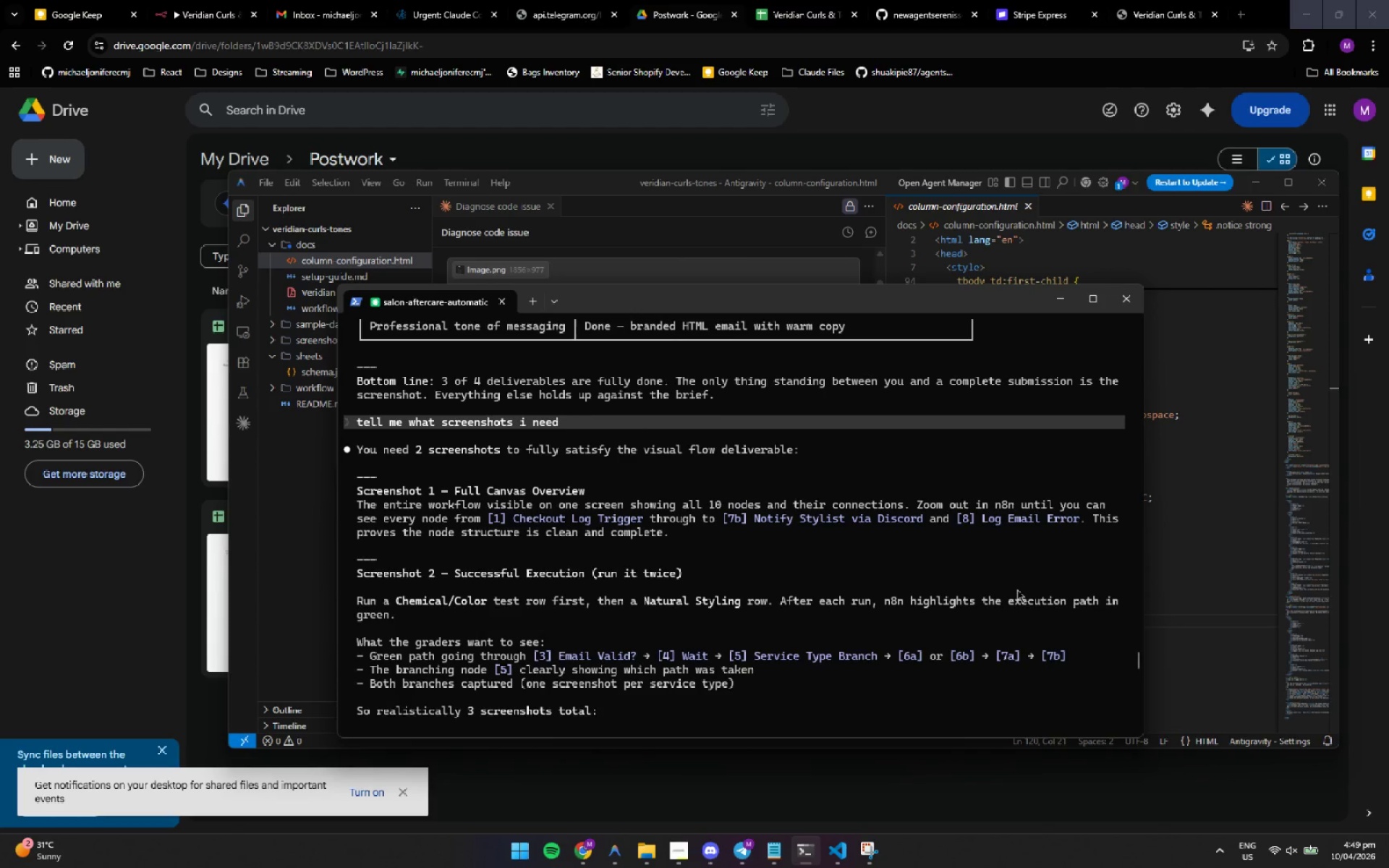 
scroll: coordinate [1017, 590], scroll_direction: up, amount: 10.0
 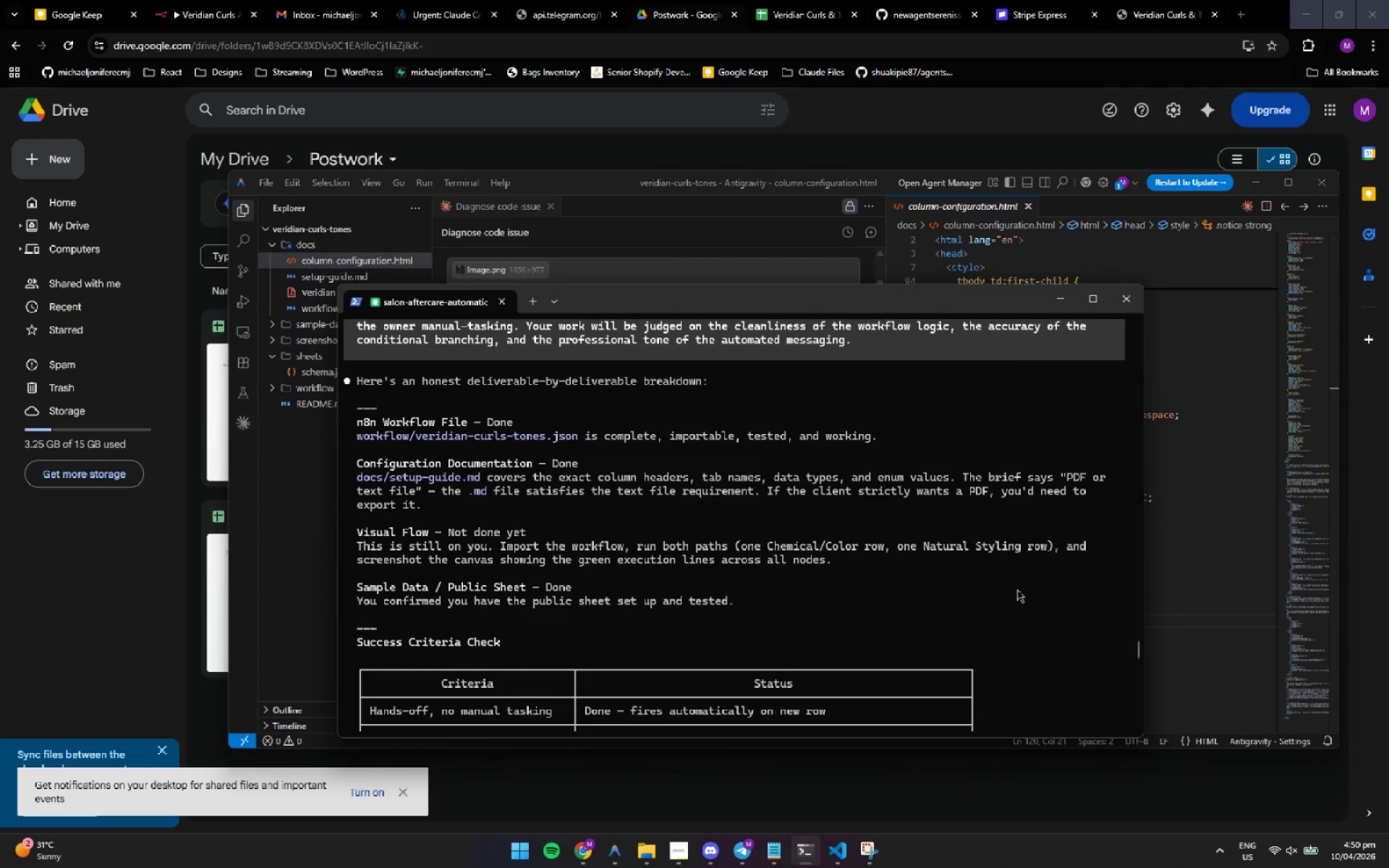 
left_click([1017, 590])
 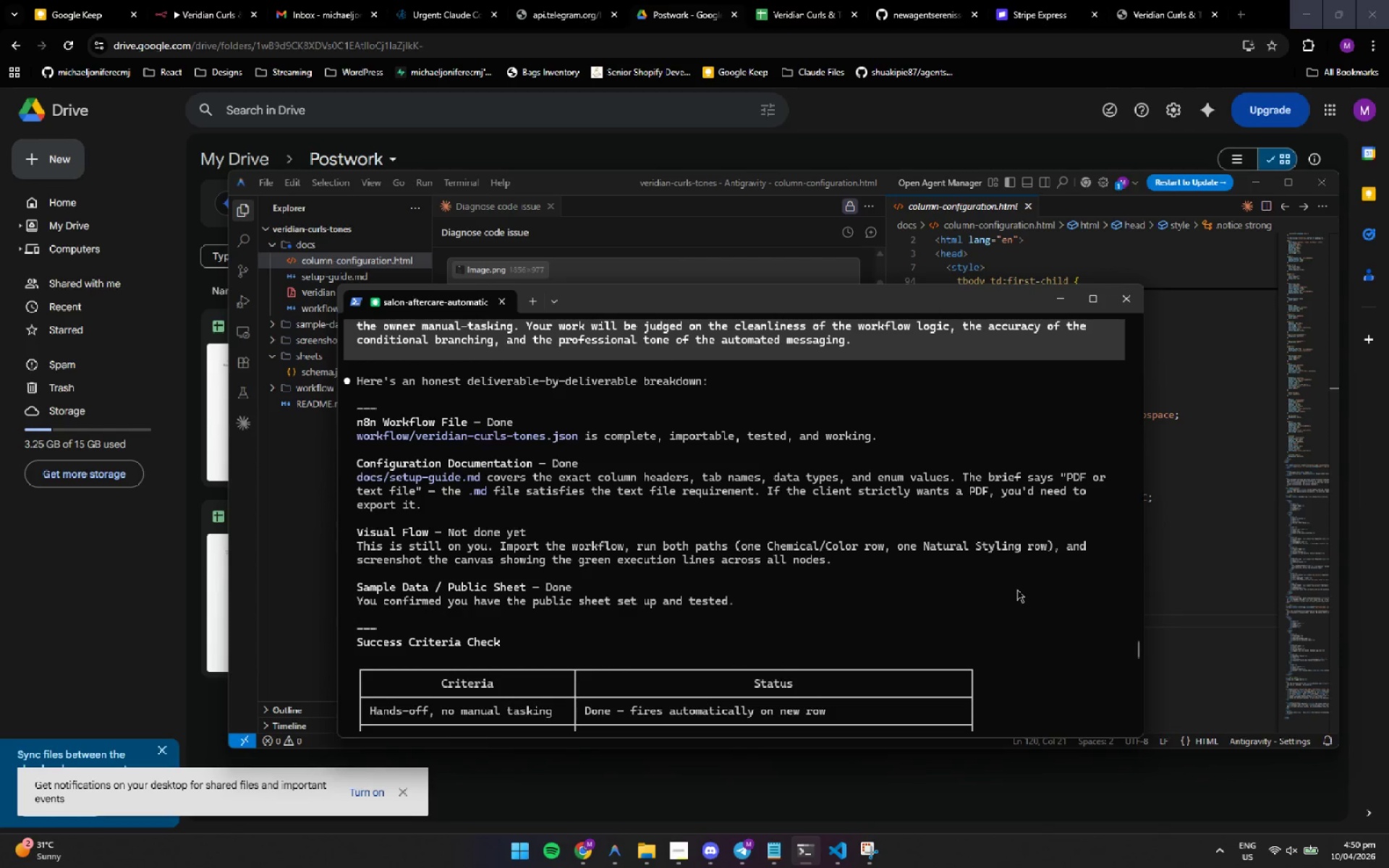 
wait(21.11)
 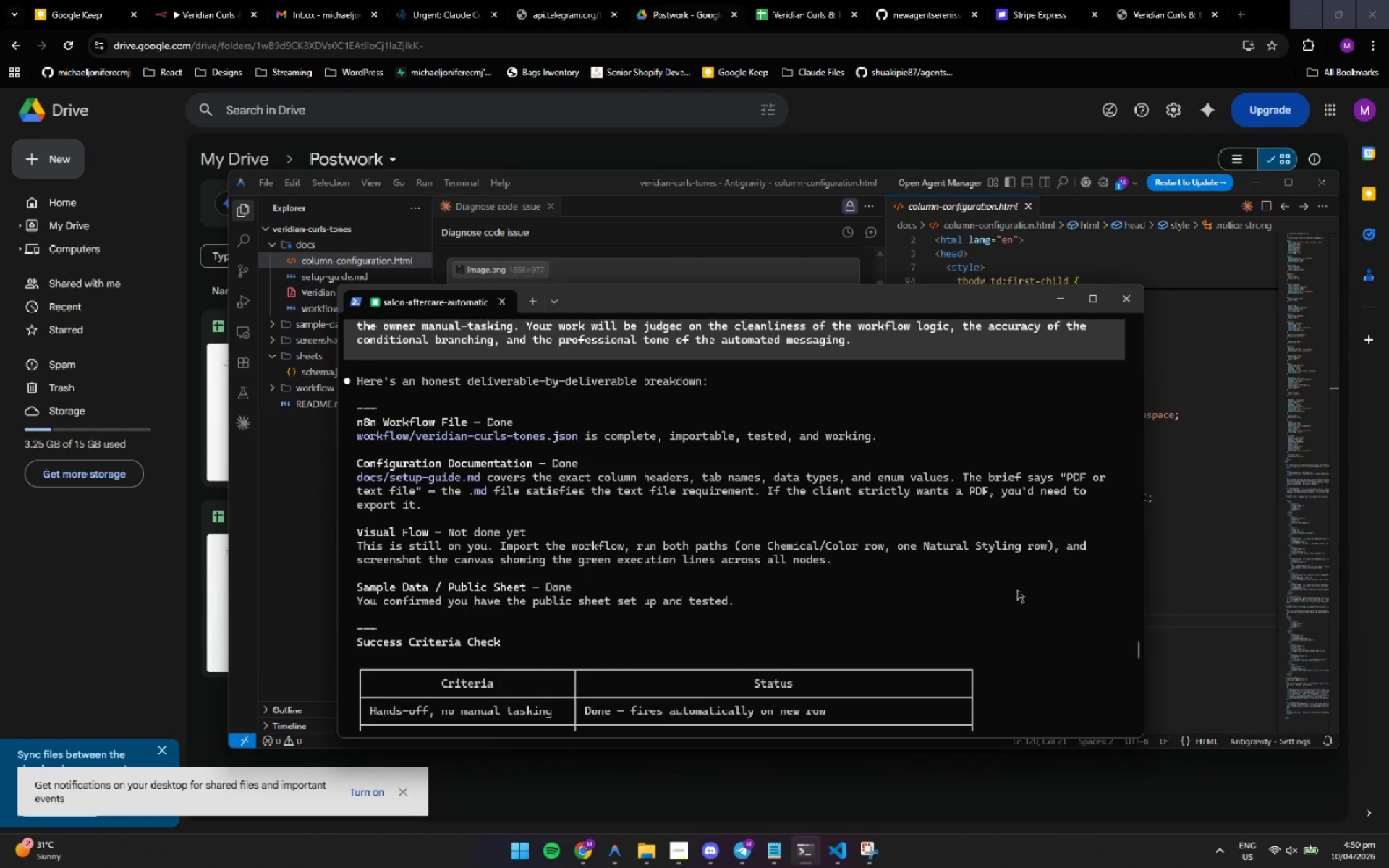 
left_click([1017, 590])
 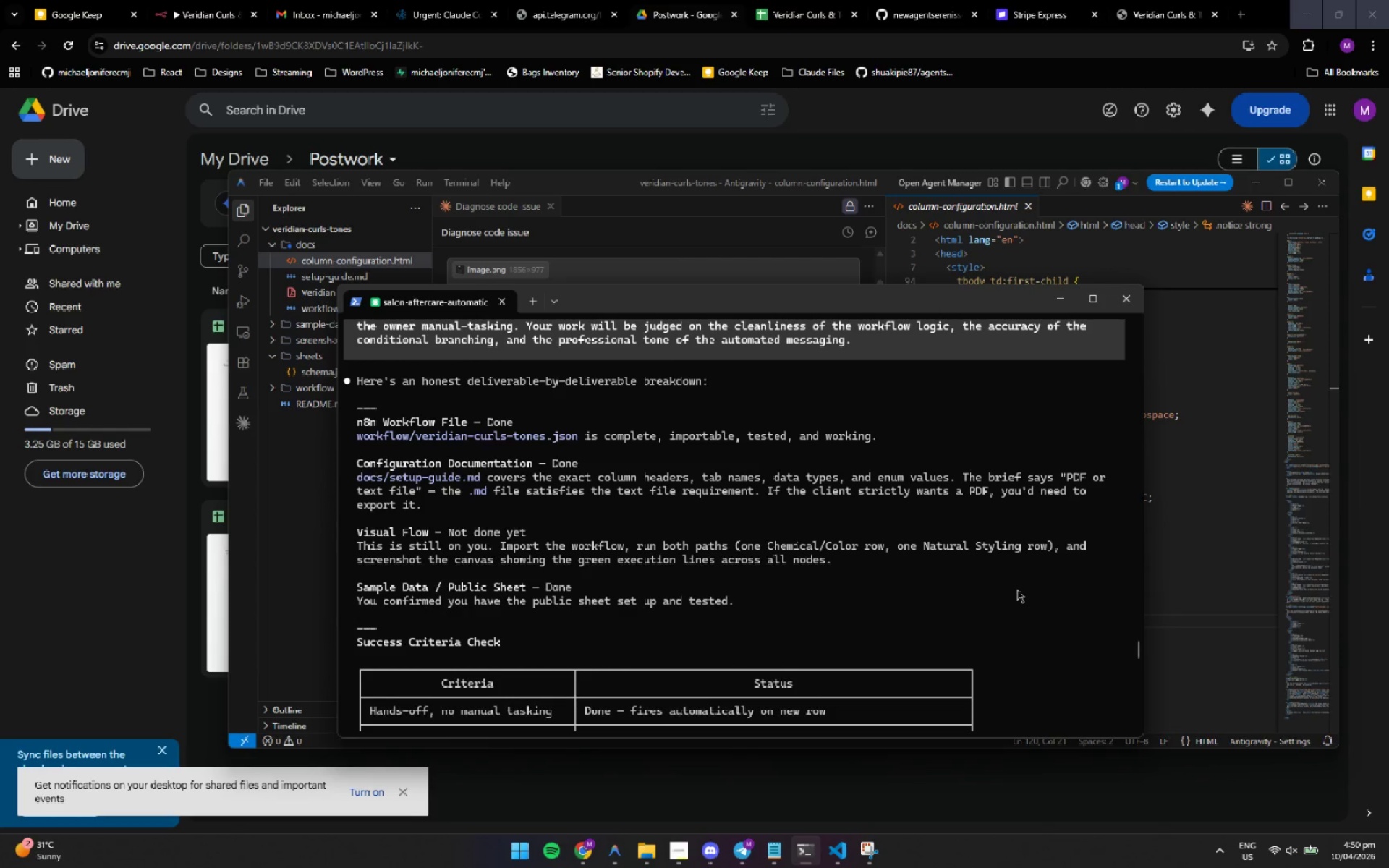 
left_click([1017, 590])
 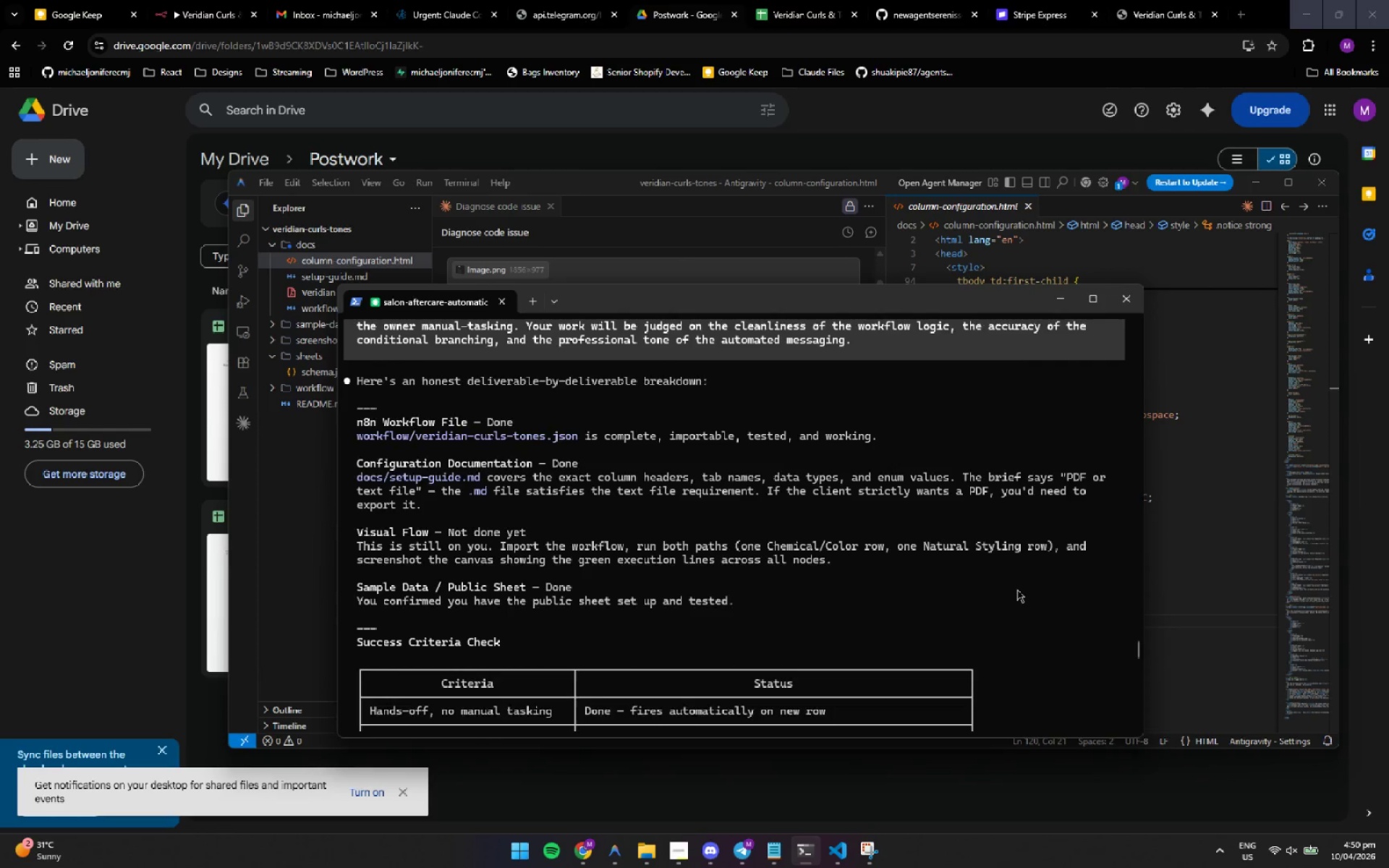 
scroll: coordinate [1017, 590], scroll_direction: down, amount: 2.0
 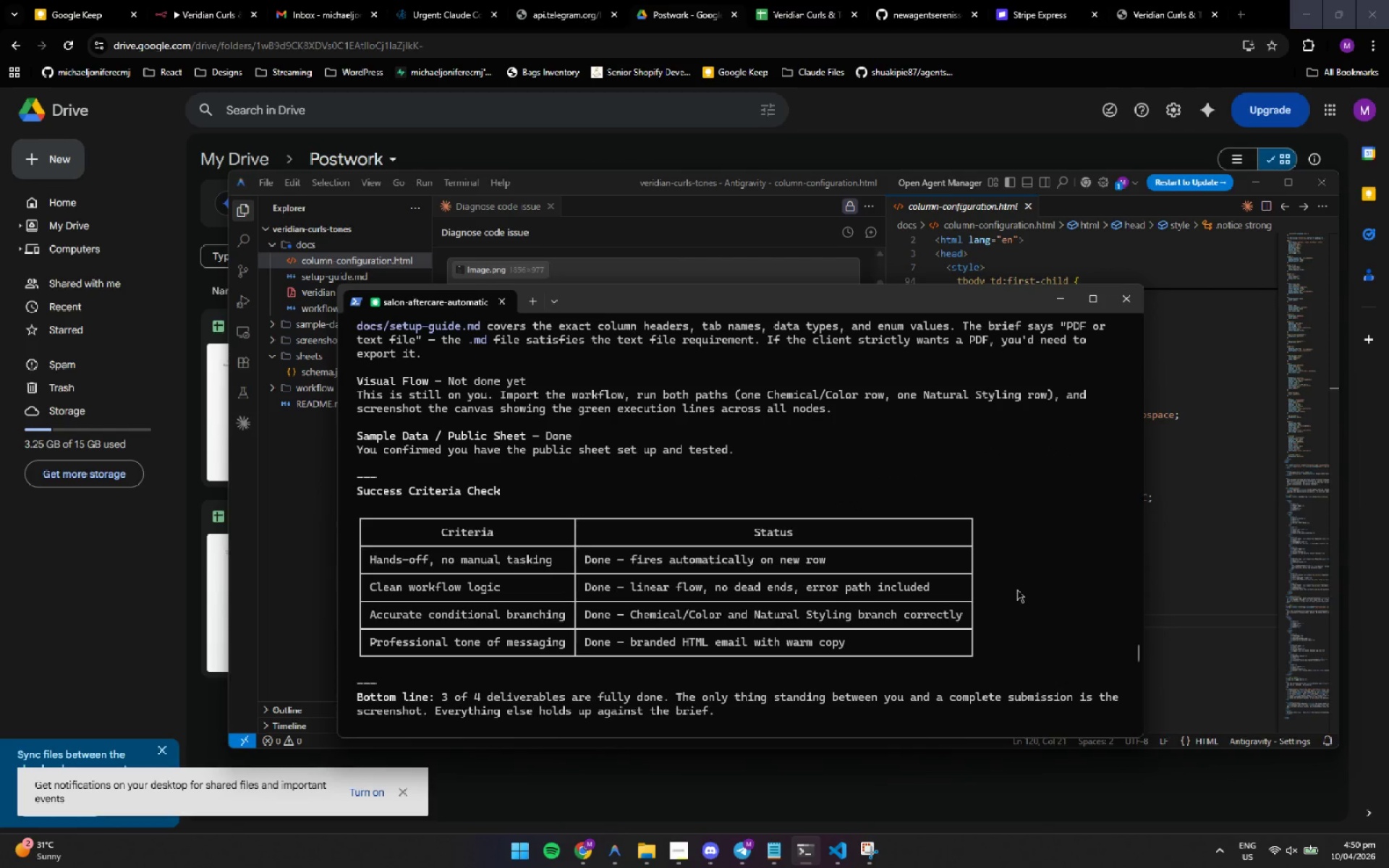 
wait(23.76)
 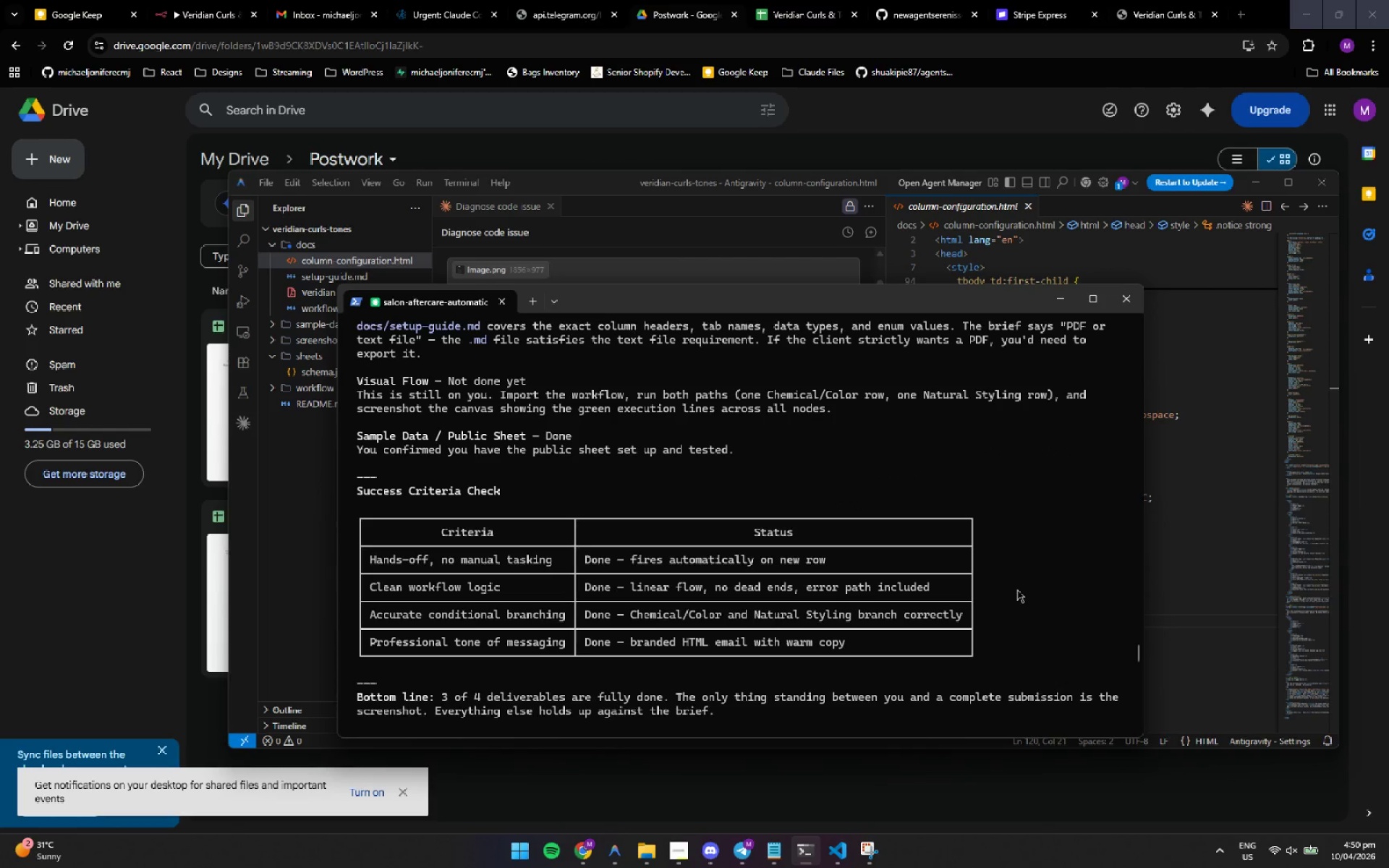 
left_click([1017, 590])
 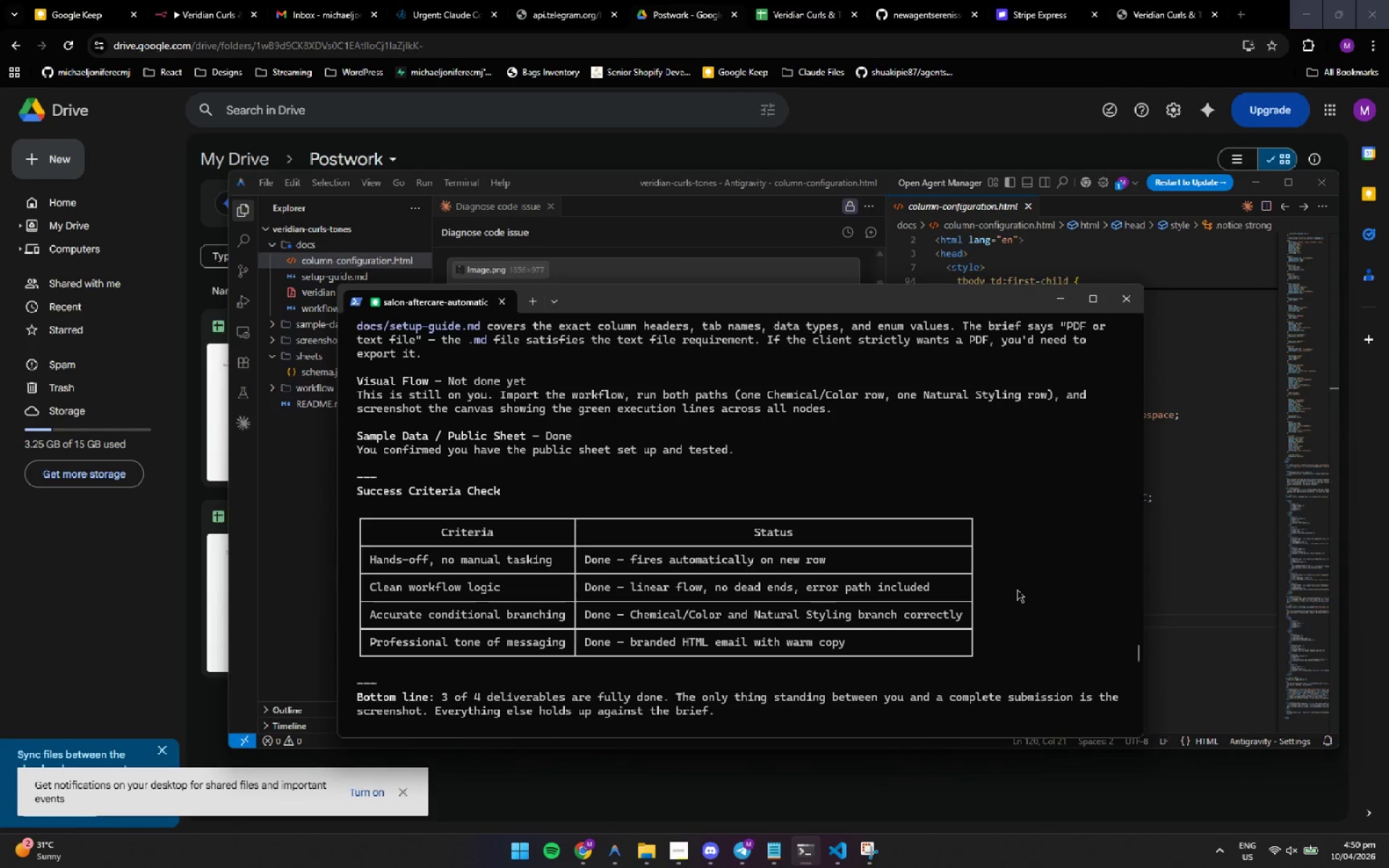 
wait(9.55)
 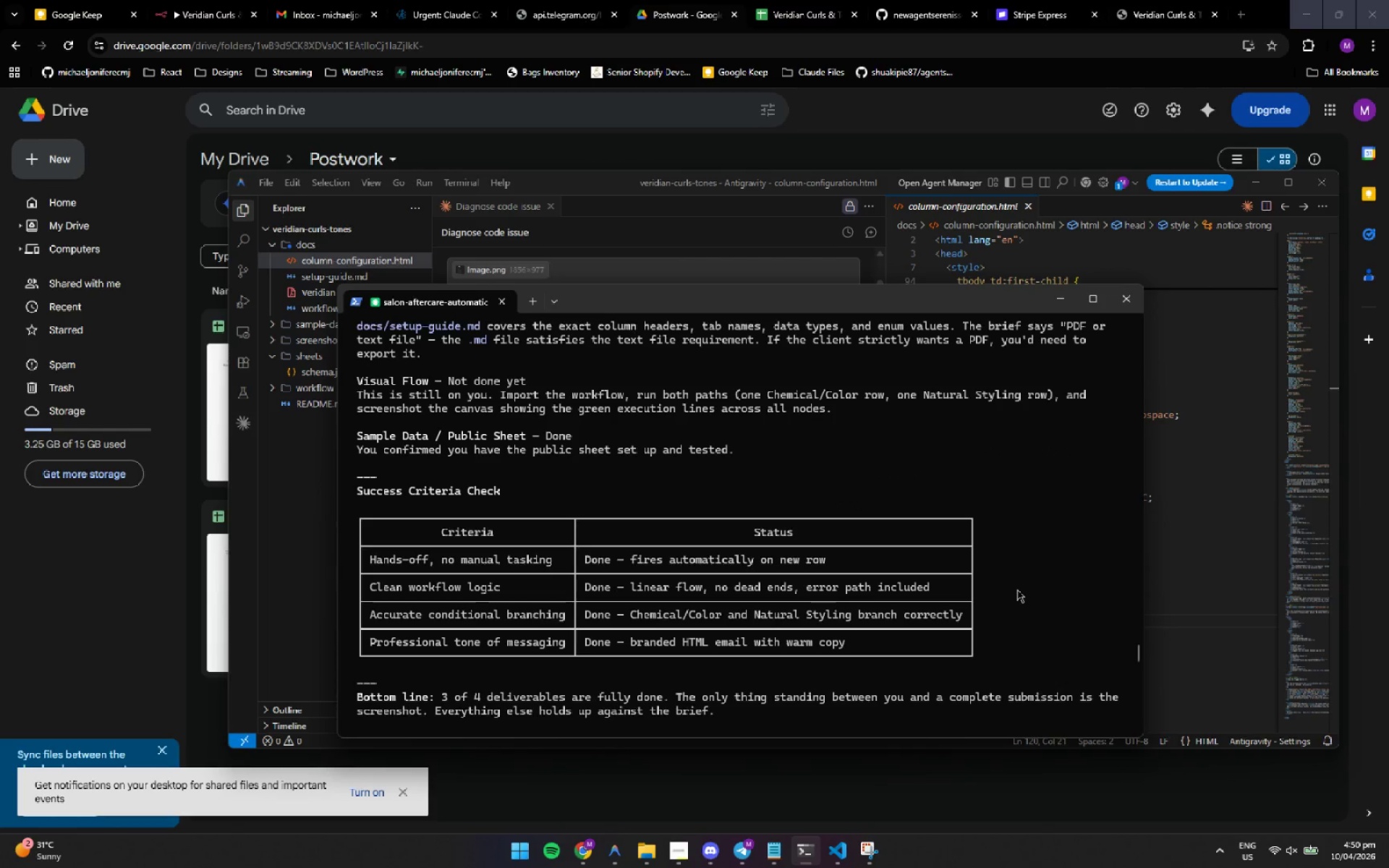 
left_click([1017, 590])
 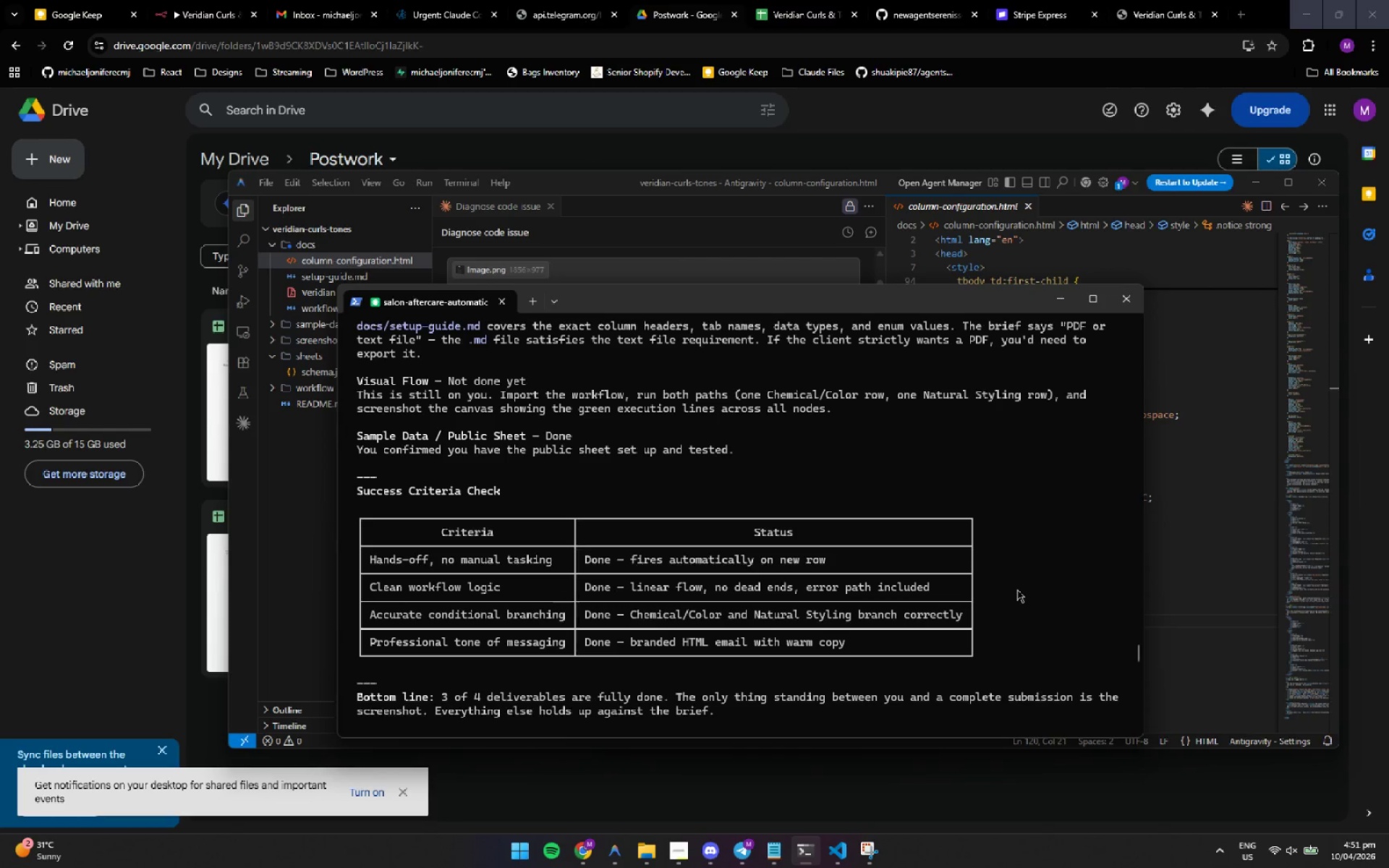 
wait(13.42)
 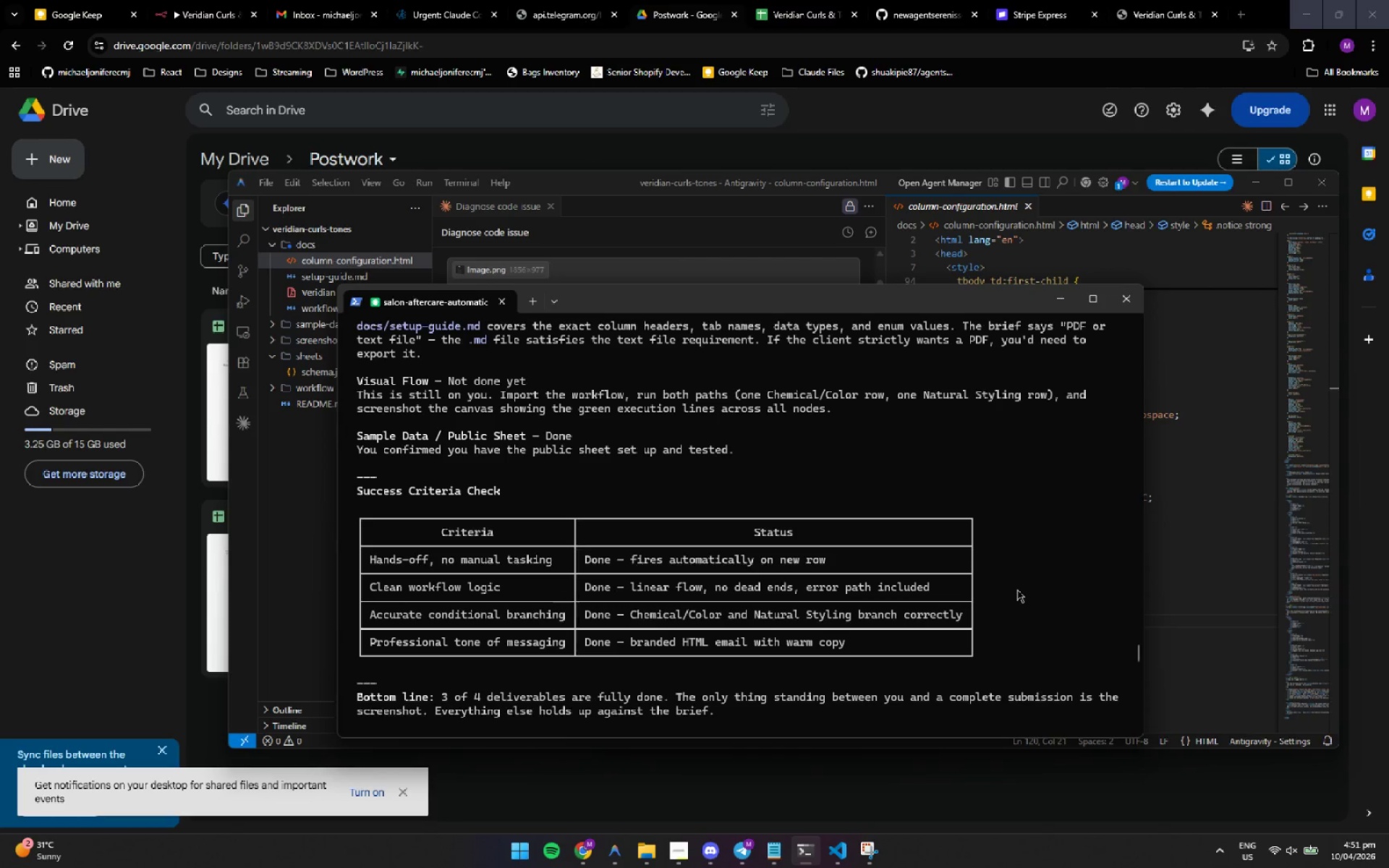 
scroll: coordinate [1017, 590], scroll_direction: down, amount: 1.0
 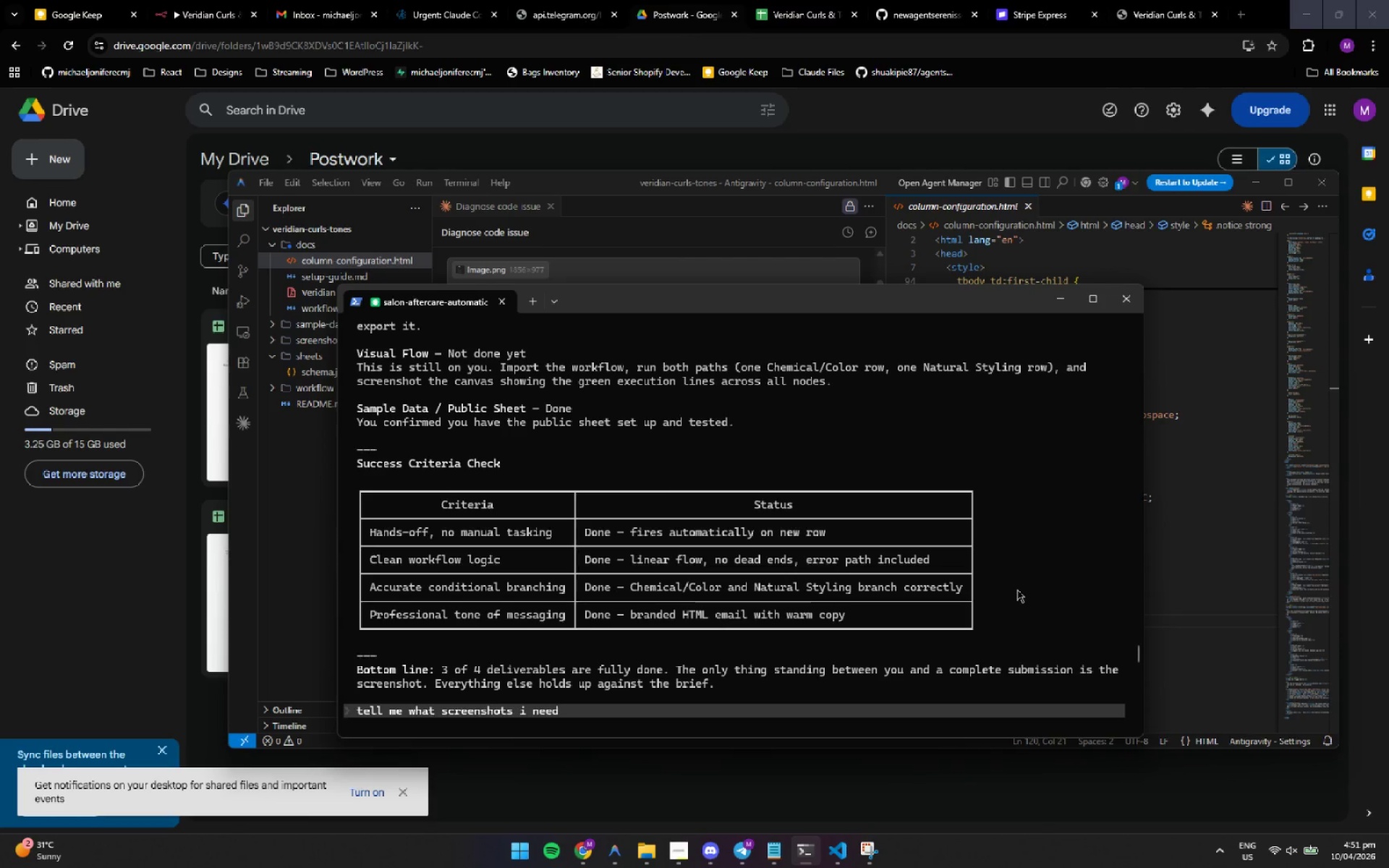 
left_click([1017, 590])
 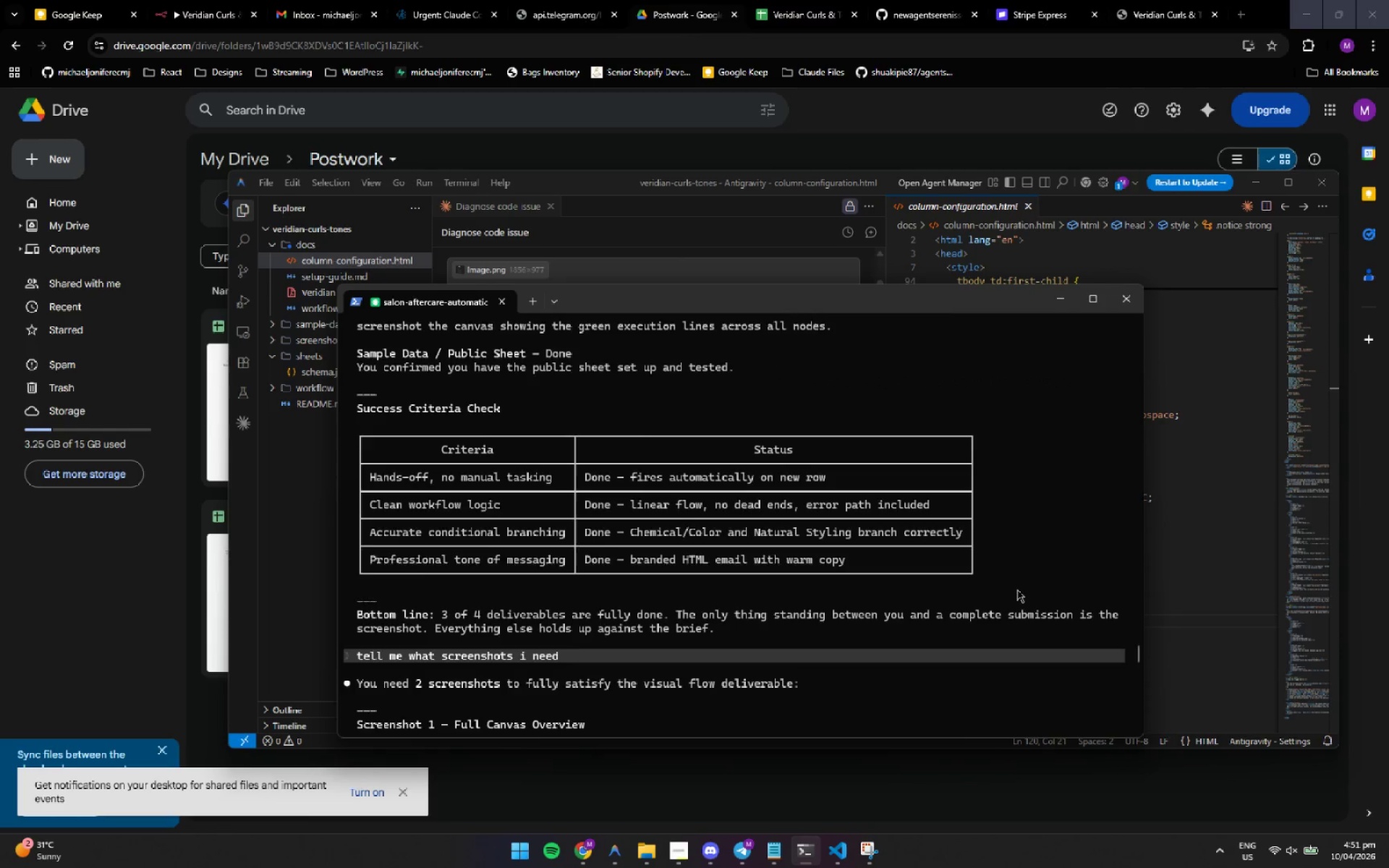 
left_click([1017, 590])
 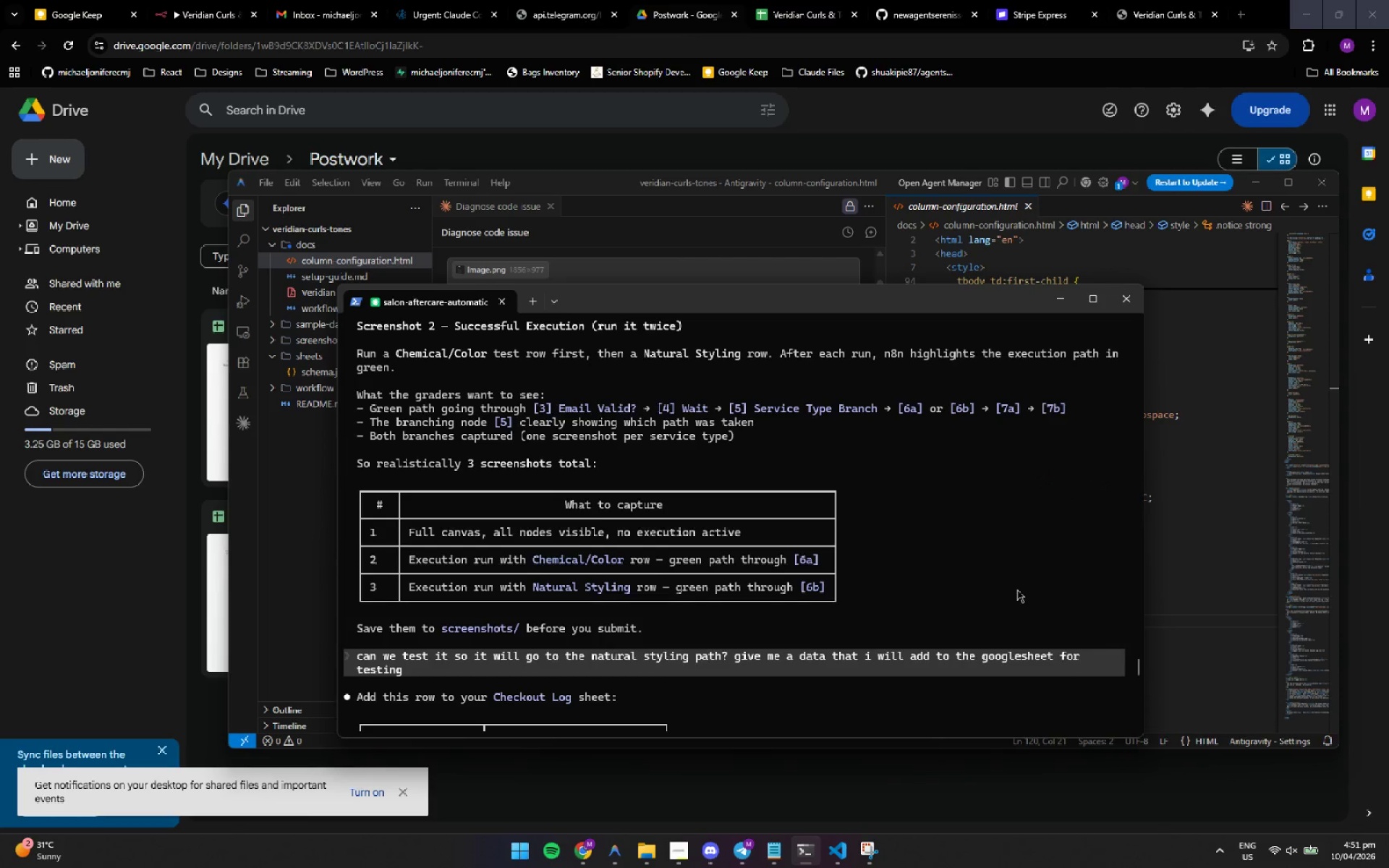 
scroll: coordinate [1017, 590], scroll_direction: down, amount: 13.0
 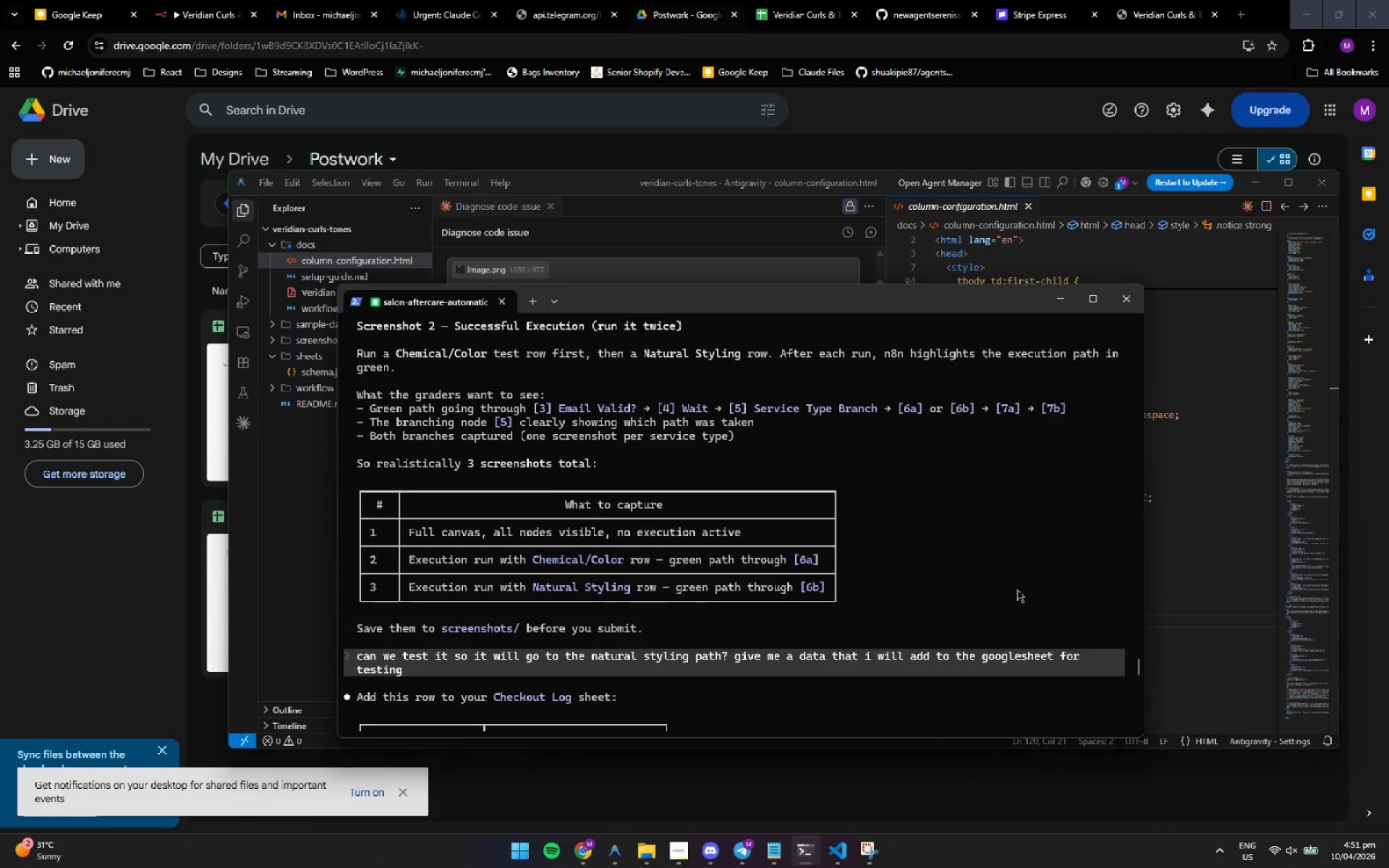 
wait(20.35)
 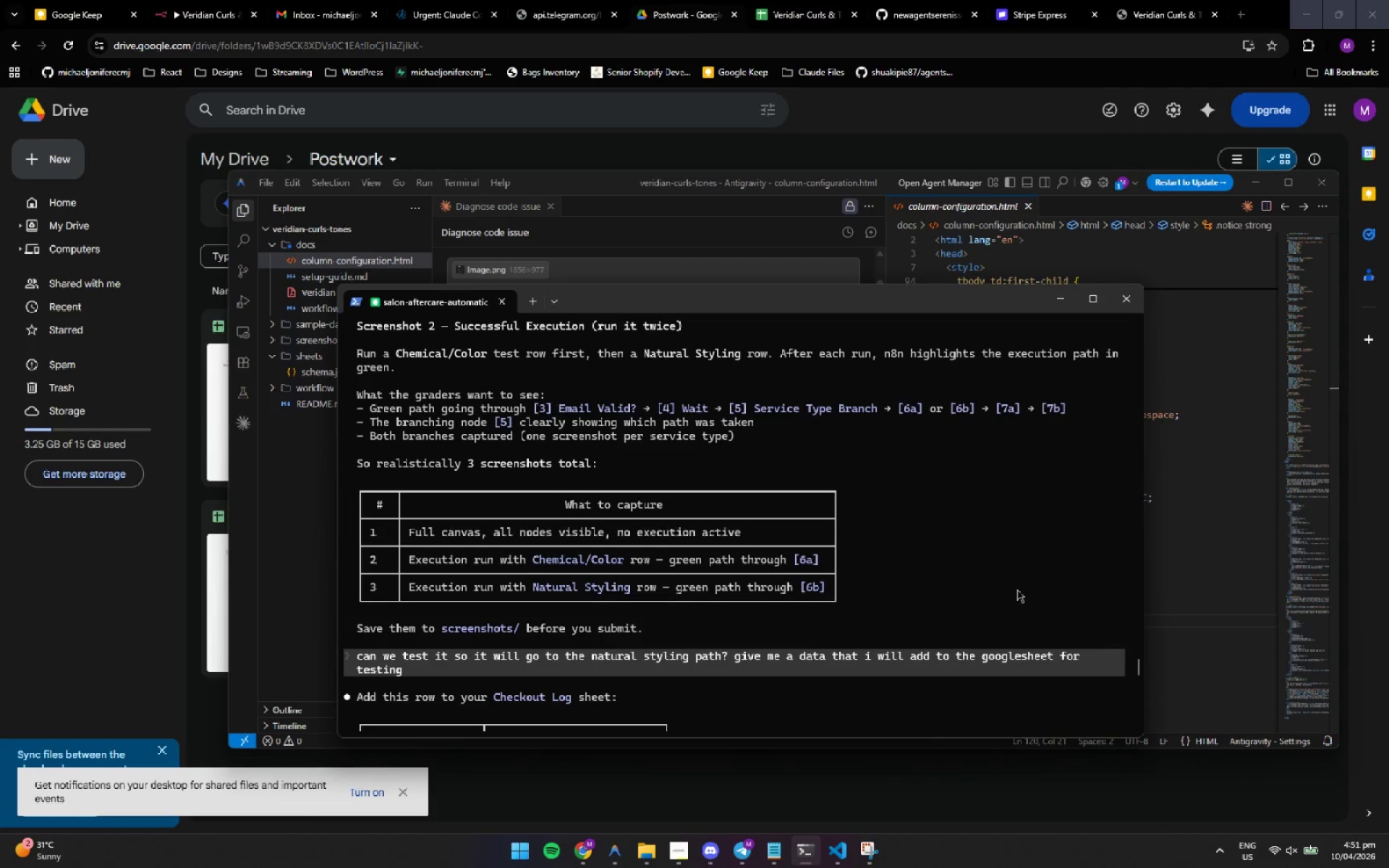 
left_click([1017, 590])
 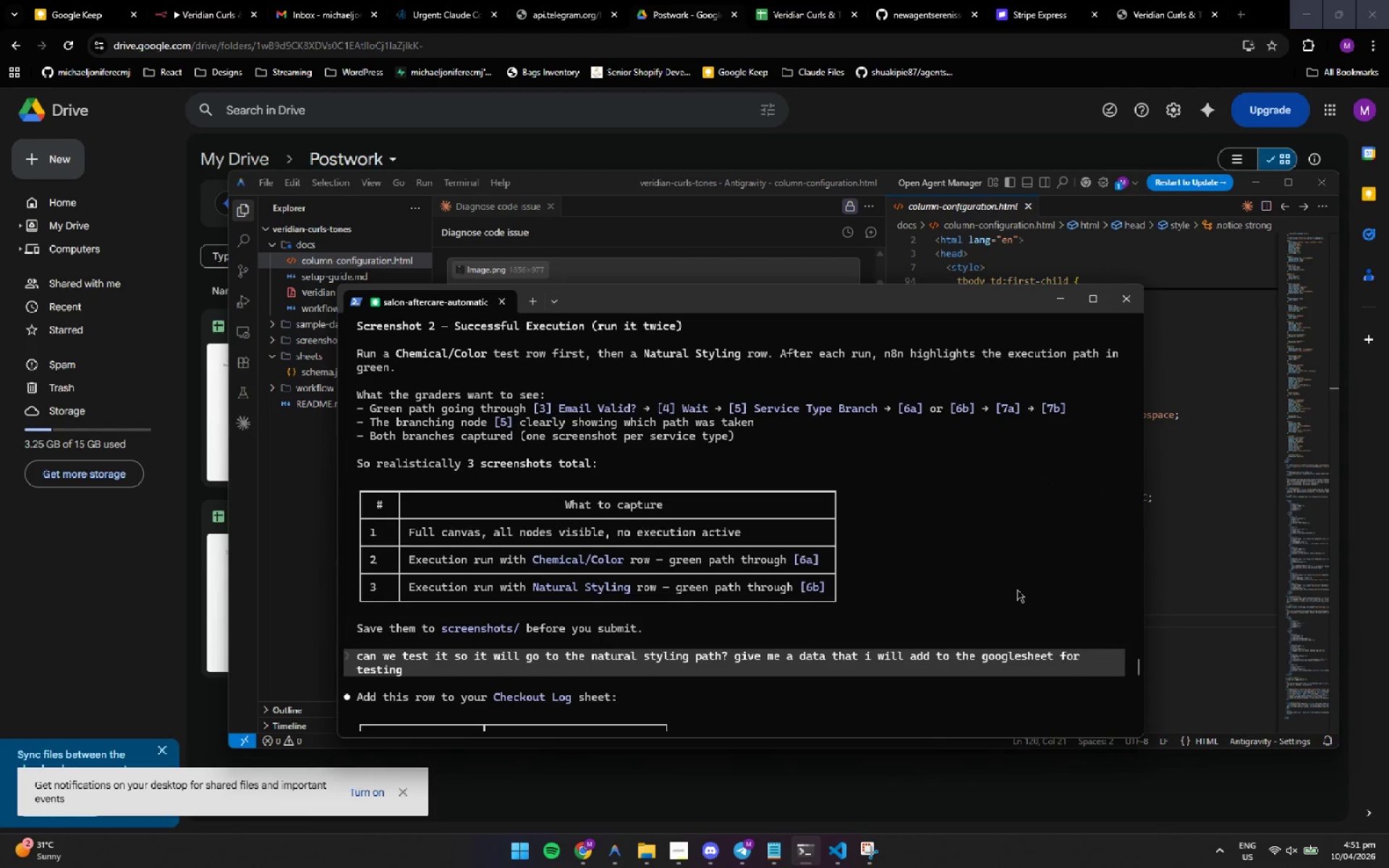 
wait(14.23)
 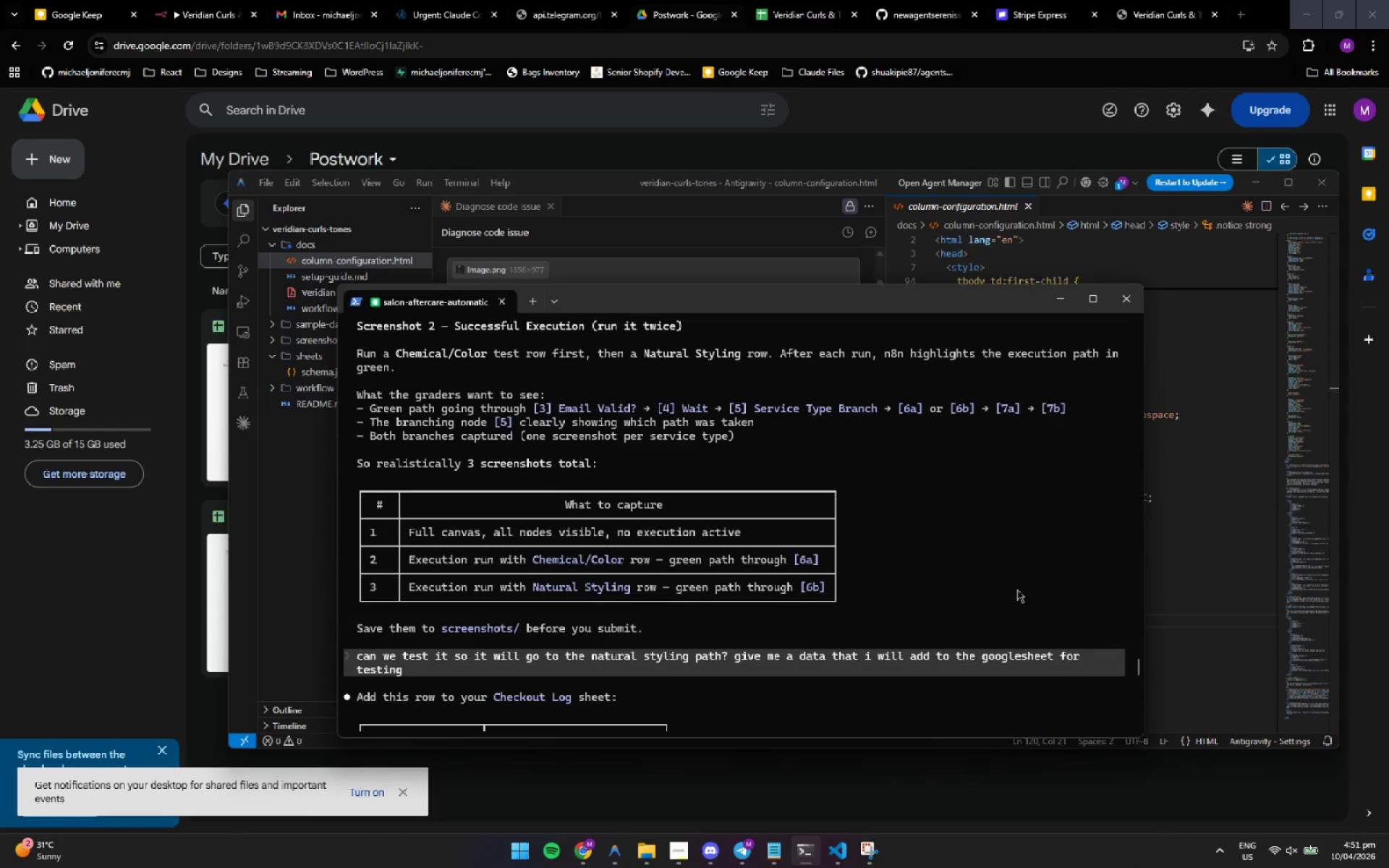 
left_click([1017, 590])
 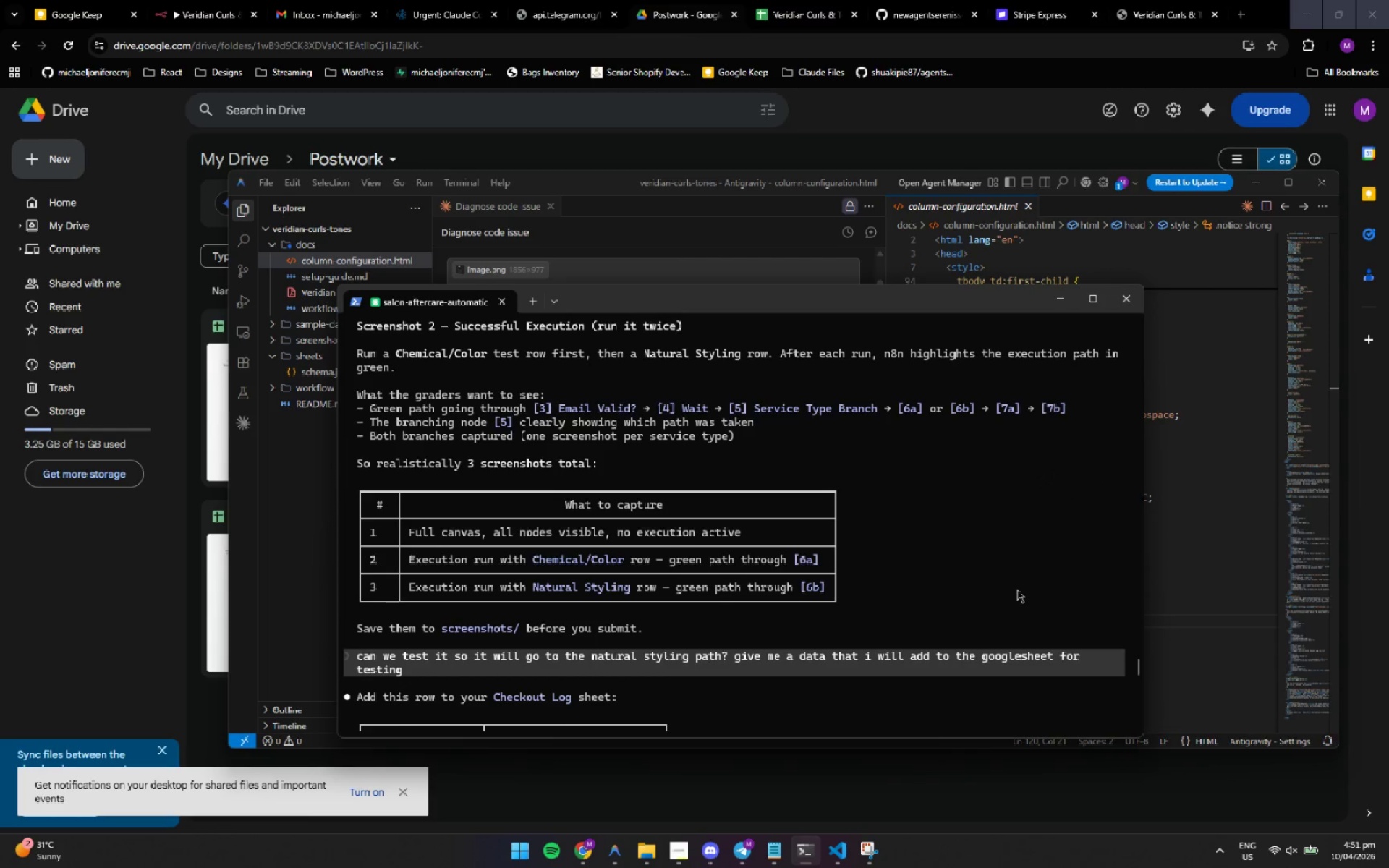 
scroll: coordinate [1017, 590], scroll_direction: down, amount: 3.0
 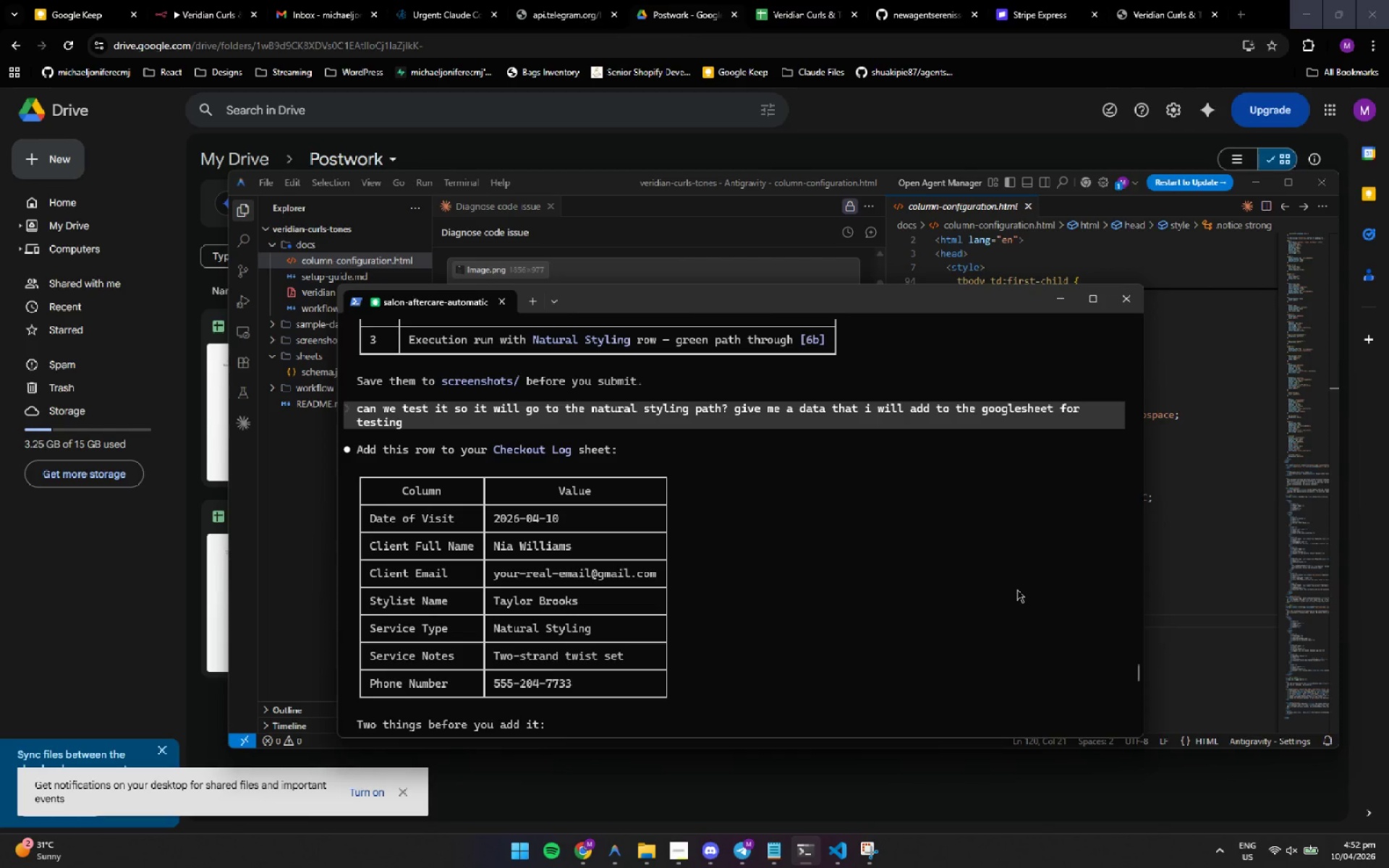 
wait(24.55)
 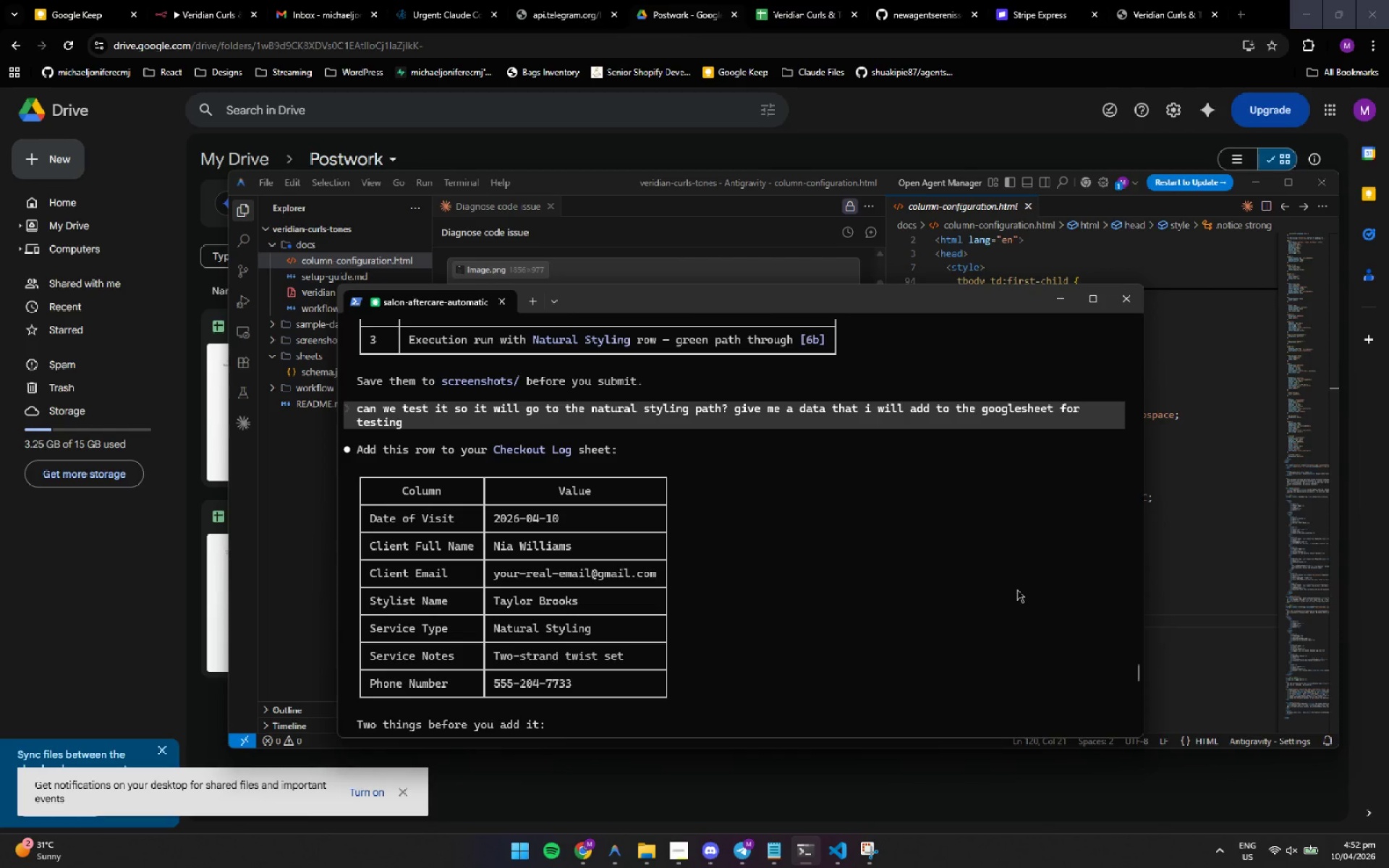 
left_click([1017, 590])
 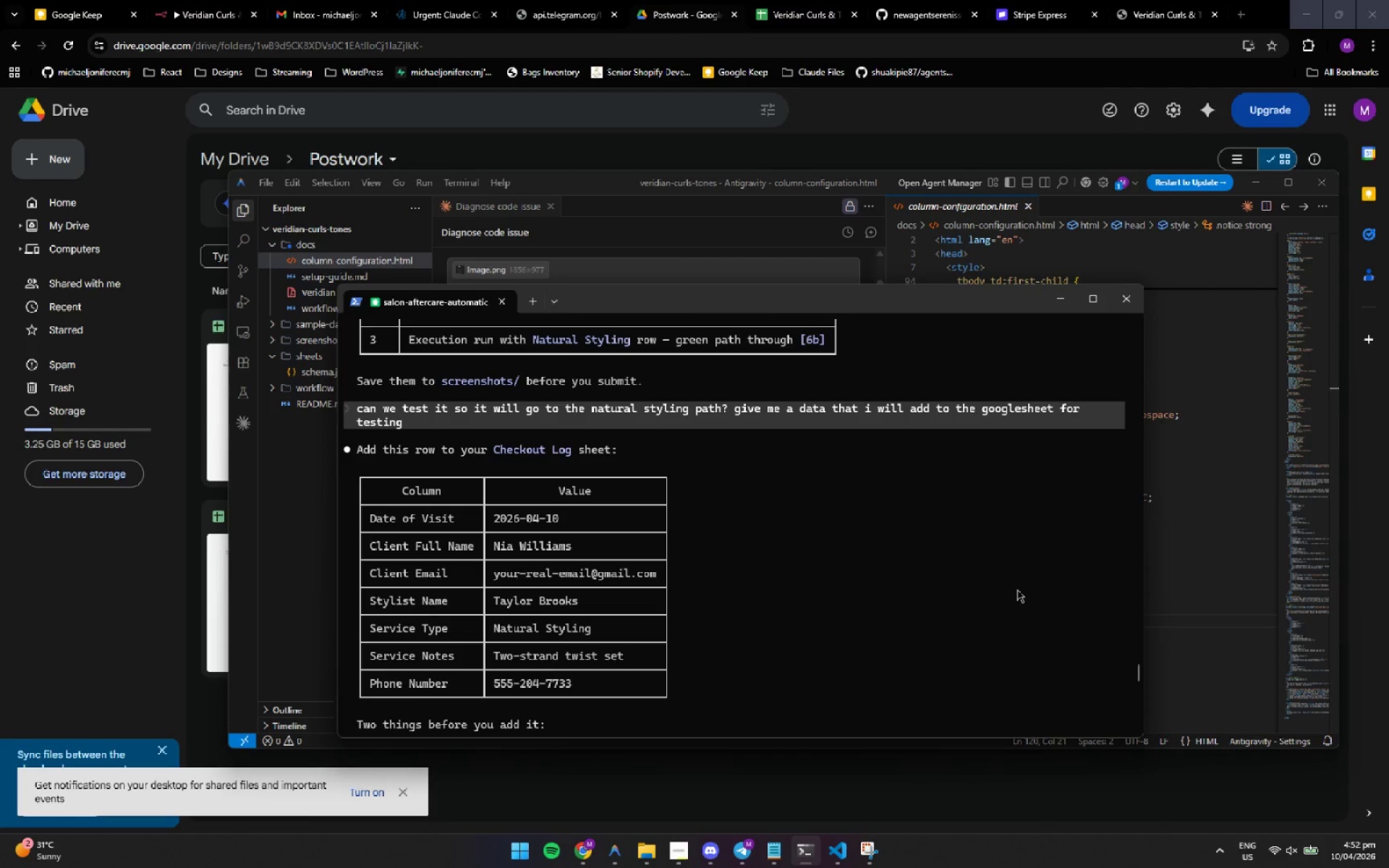 
left_click([1017, 590])
 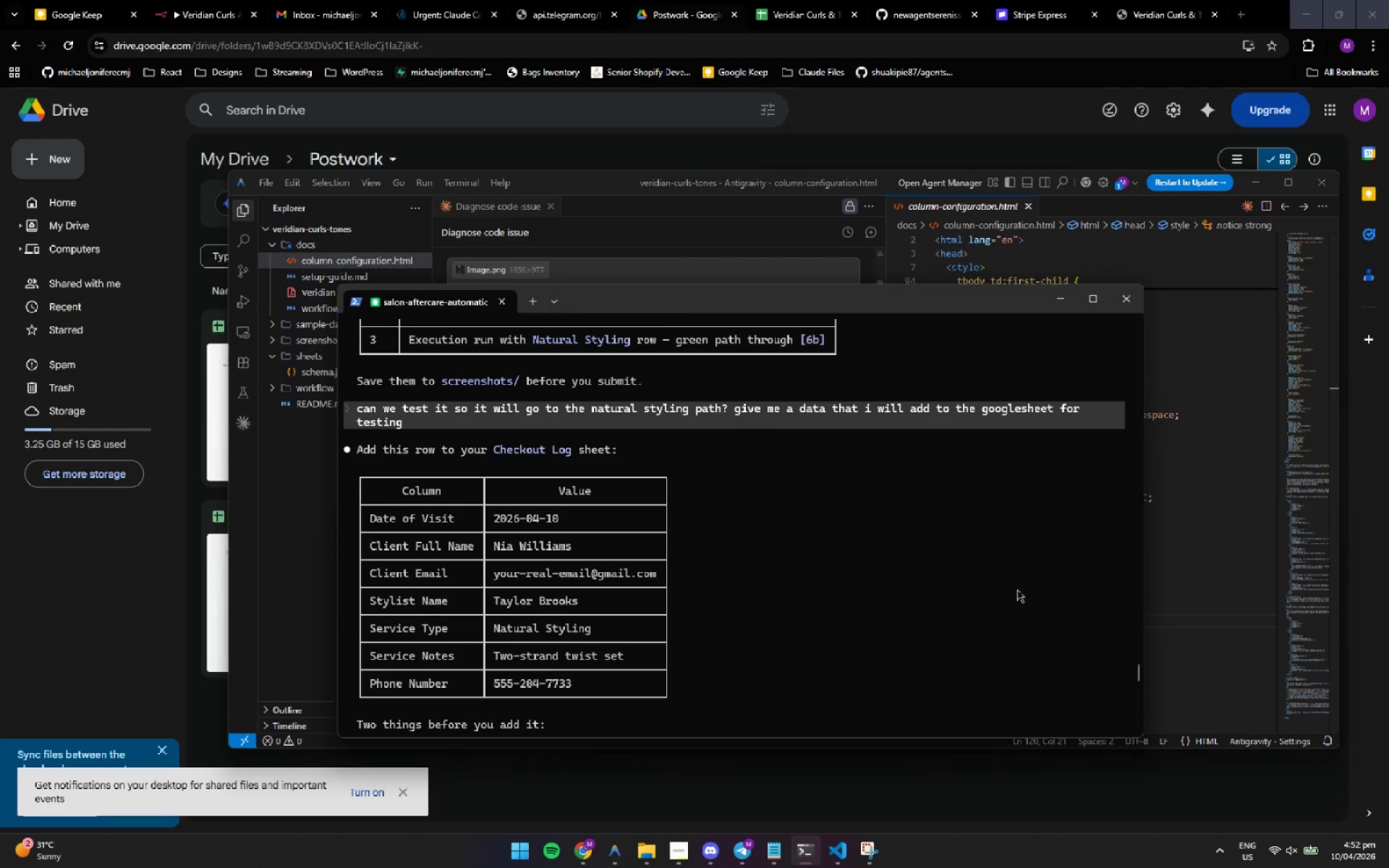 
wait(5.76)
 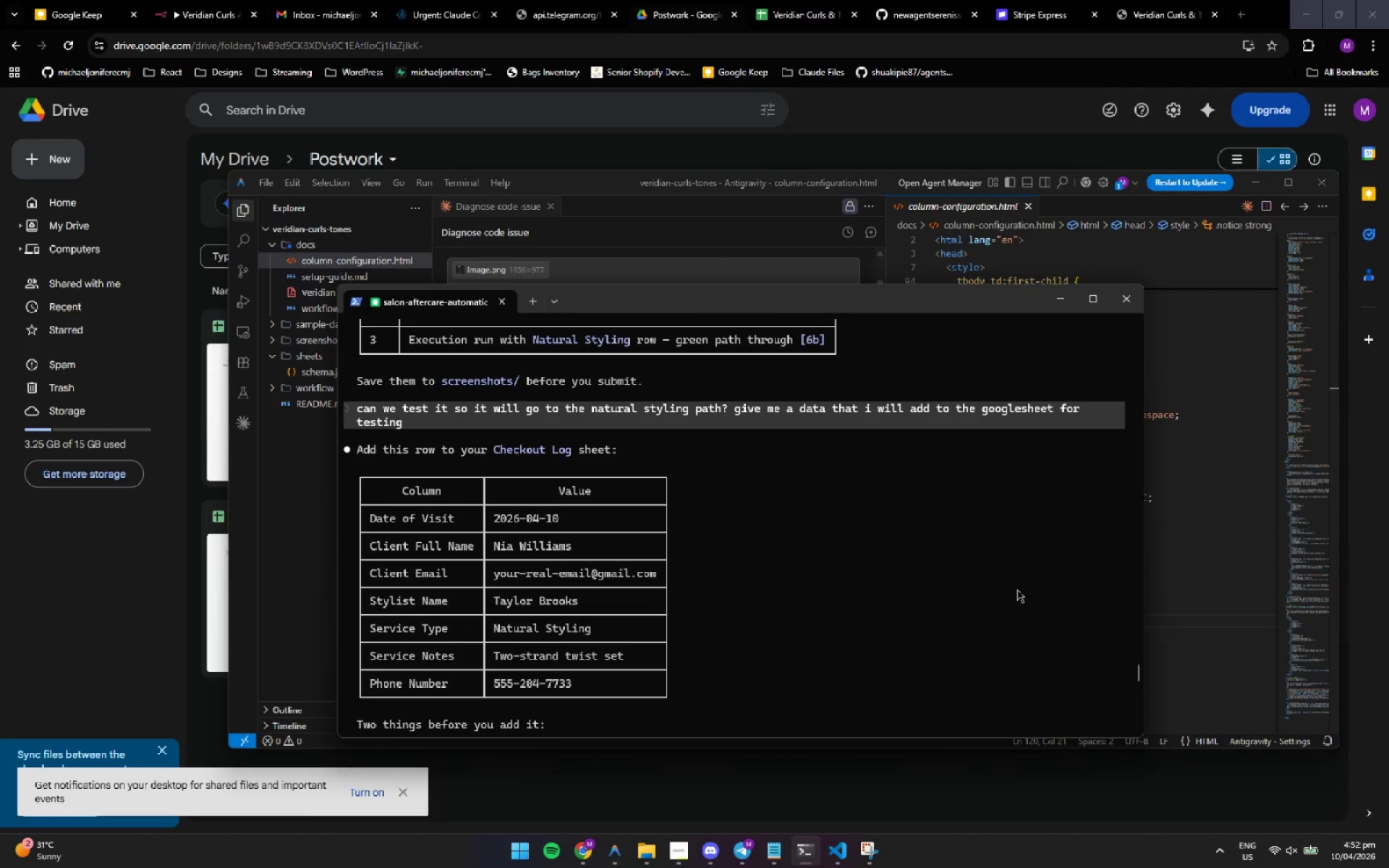 
left_click([680, 860])